 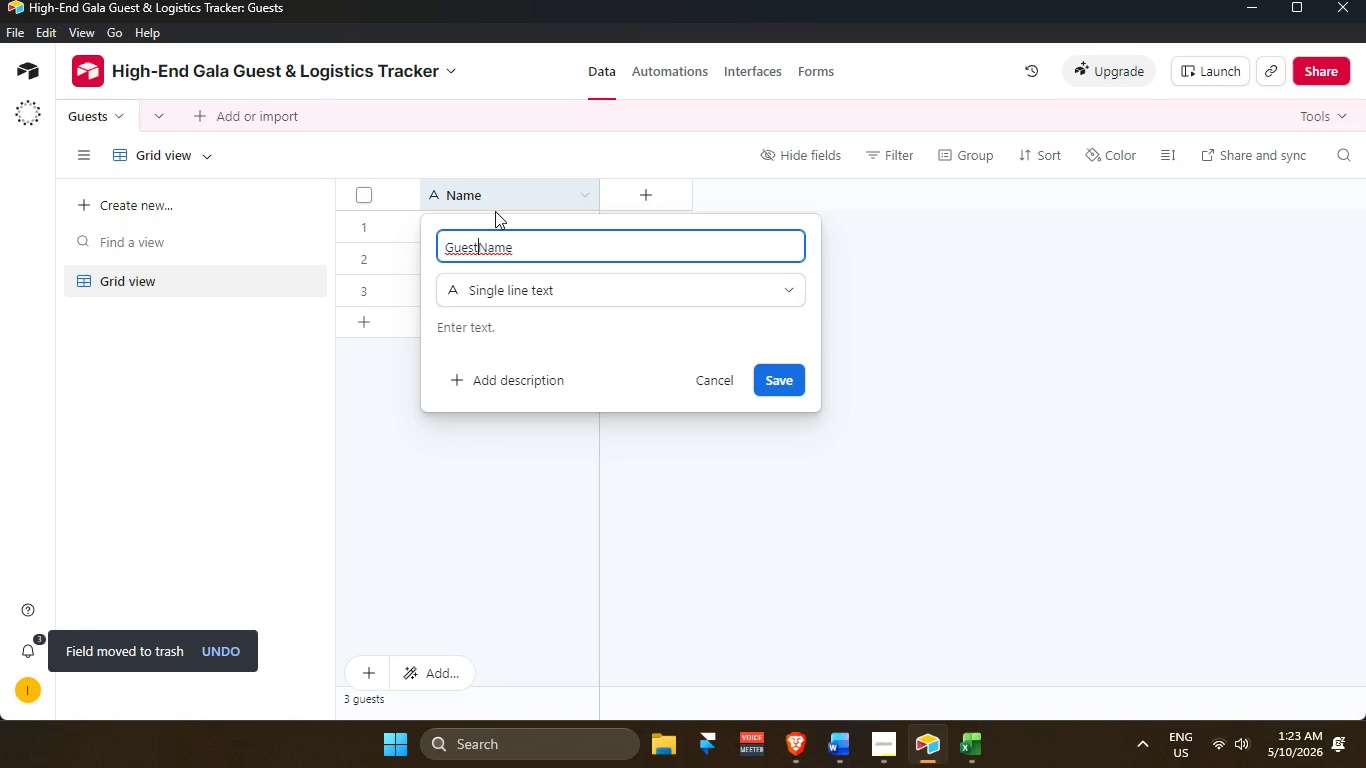 
key(Space)
 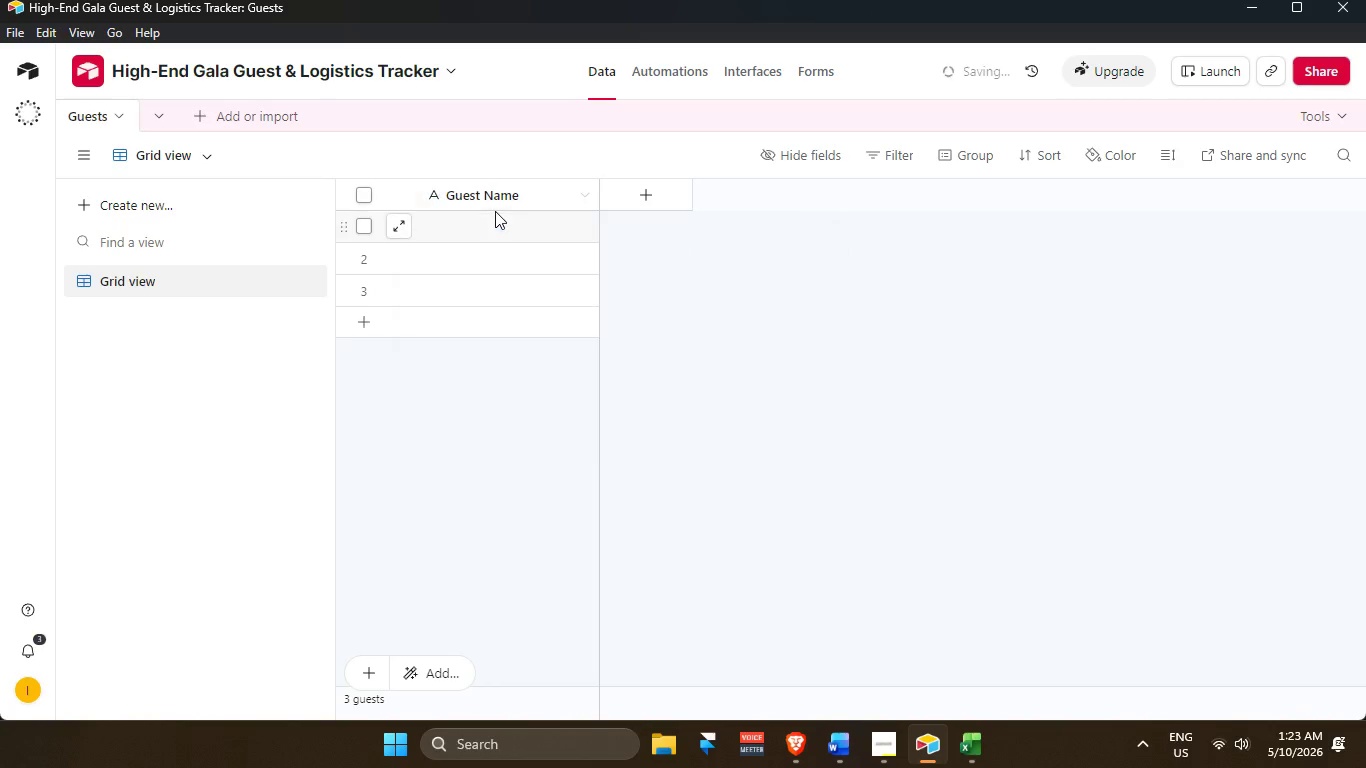 
key(Enter)
 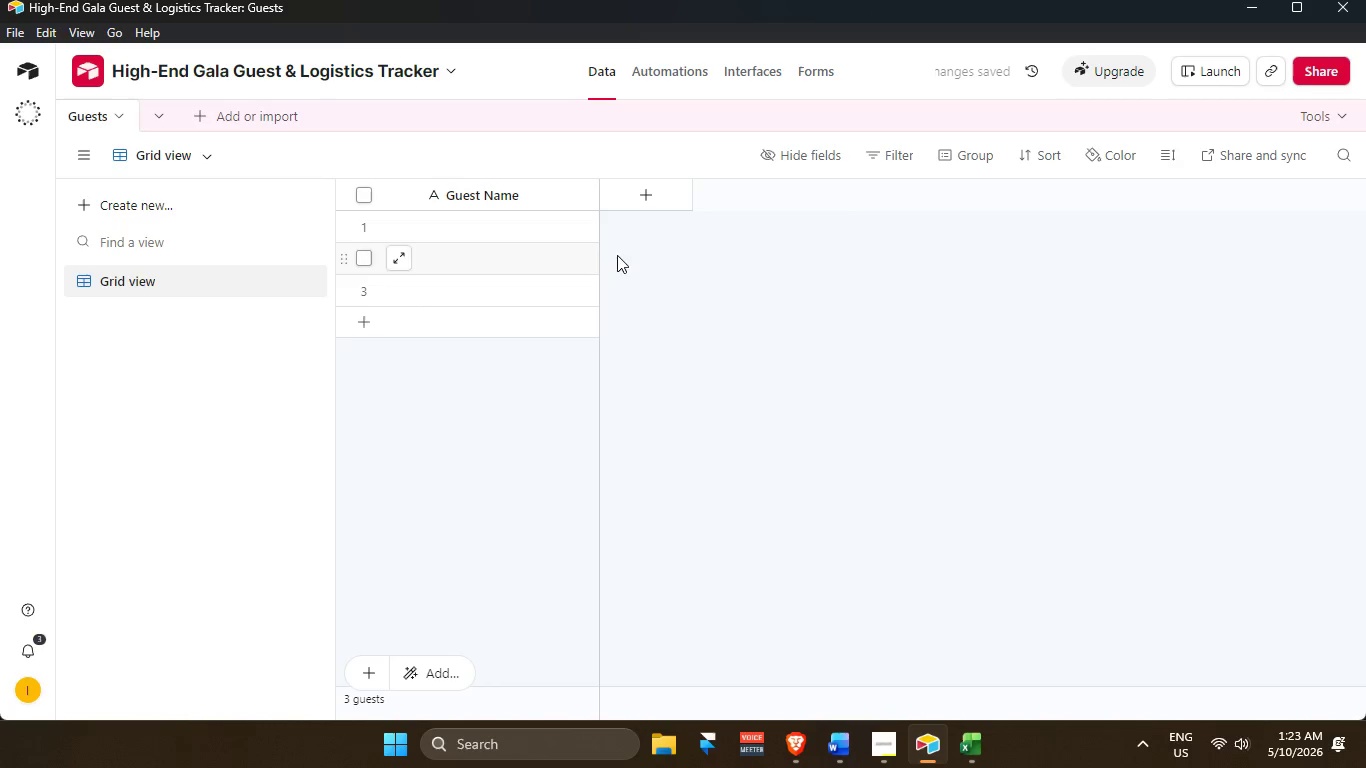 
left_click([651, 204])
 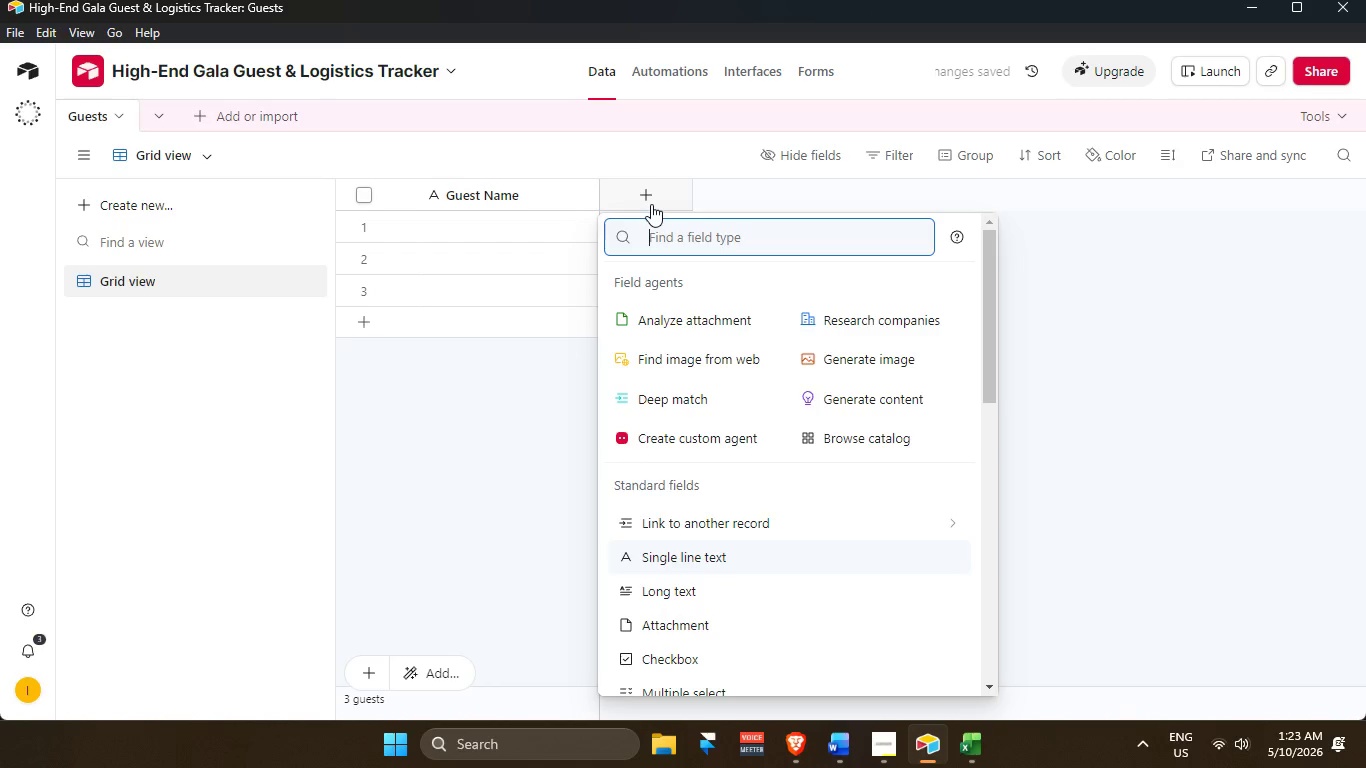 
type(sing)
 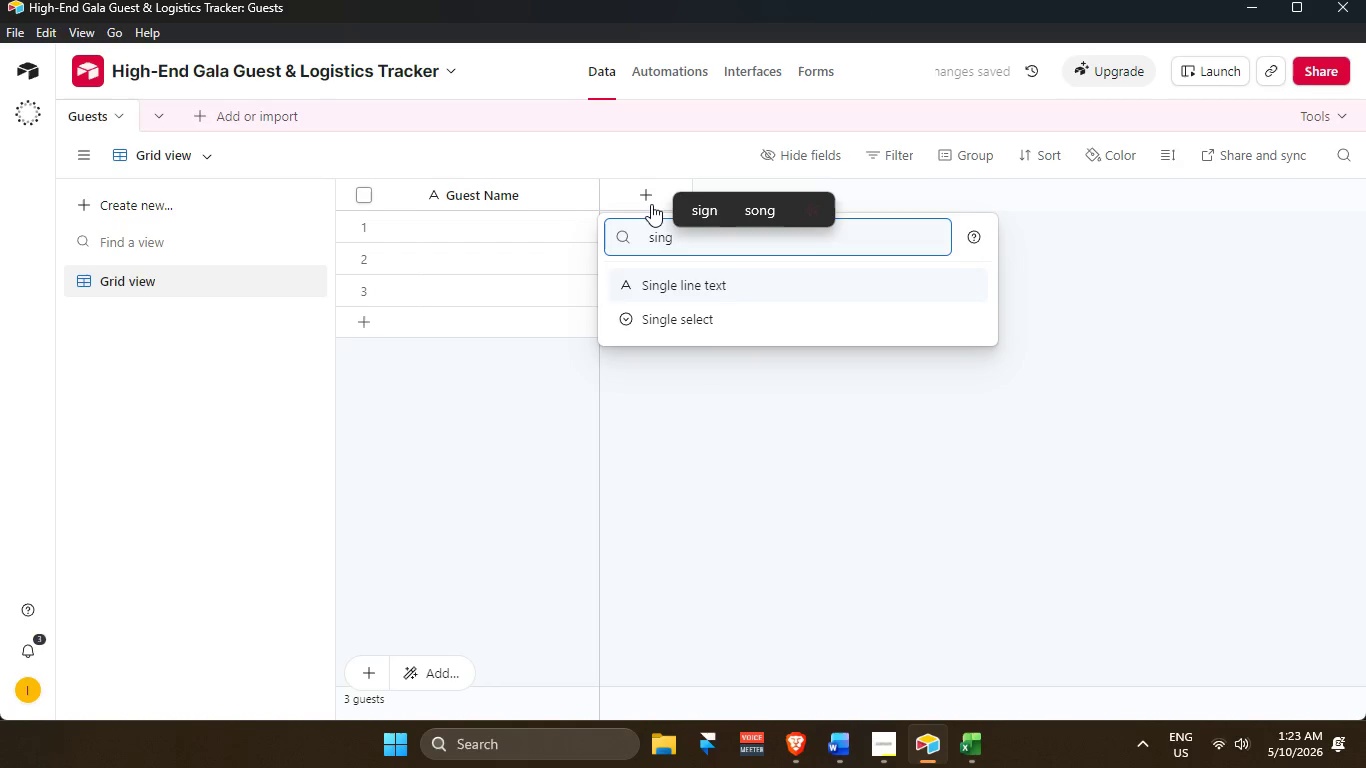 
key(ArrowDown)
 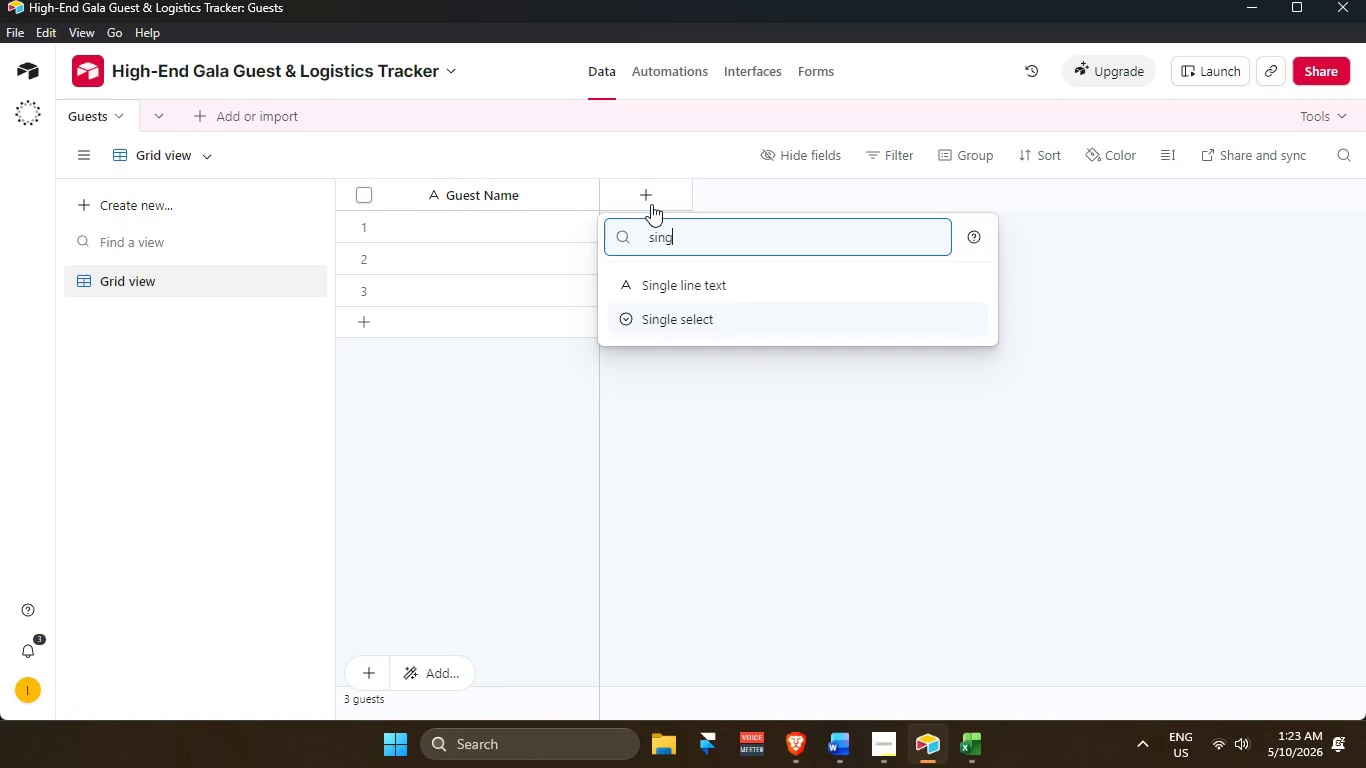 
key(Enter)
 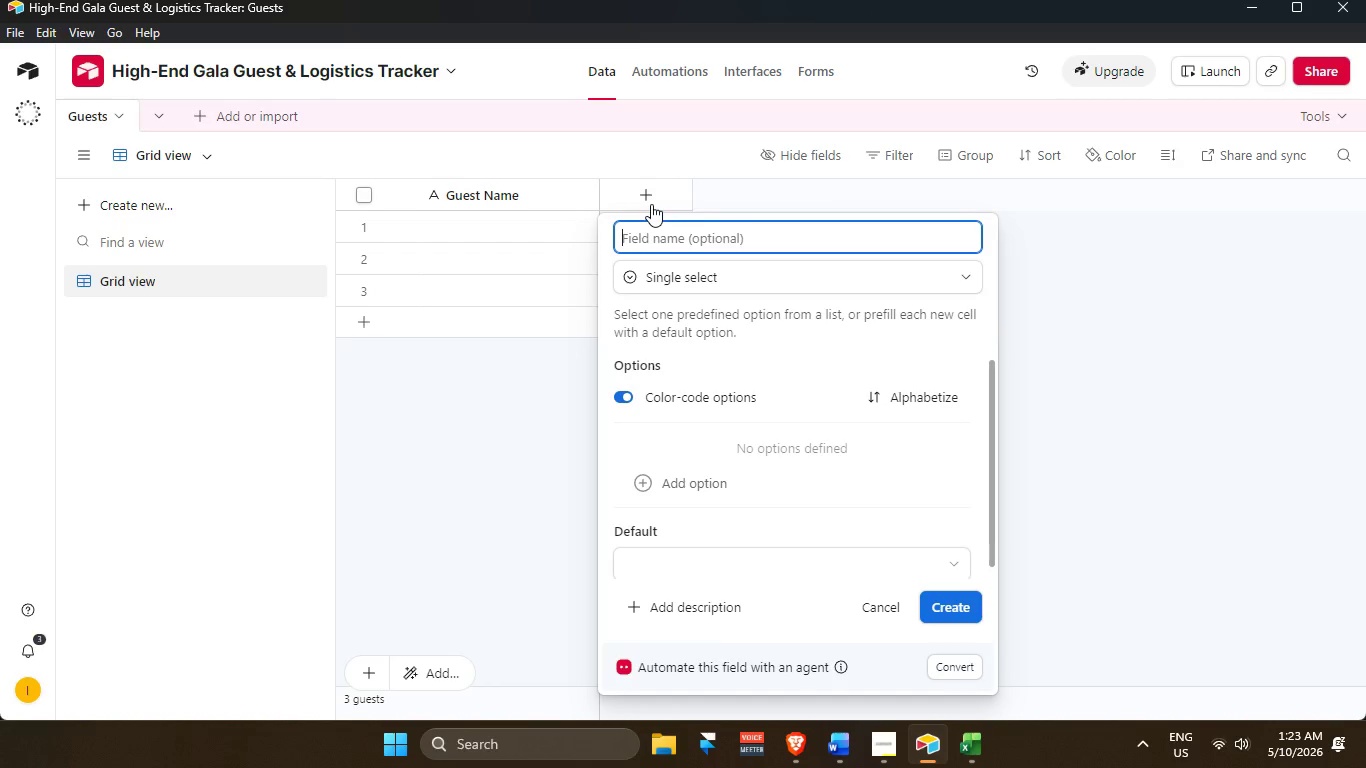 
type(RSVP Status)
 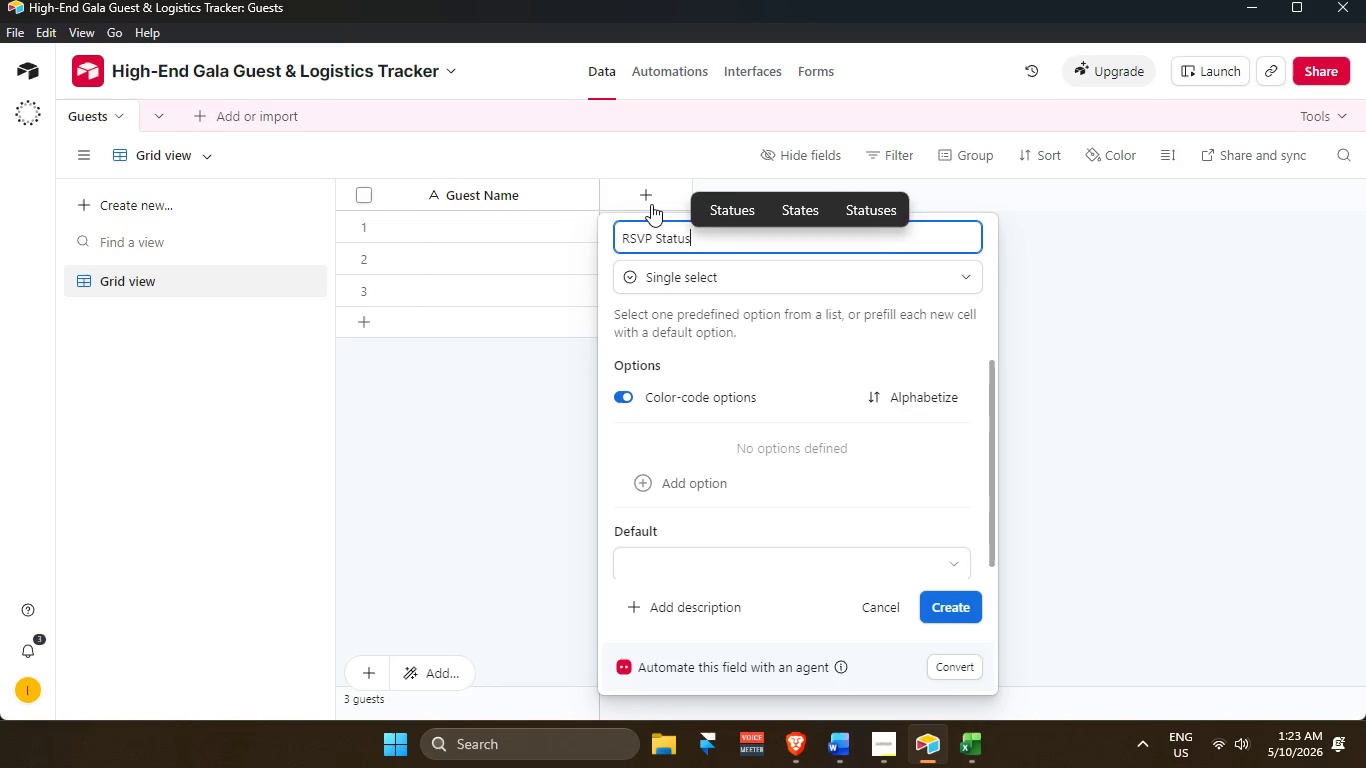 
key(Enter)
 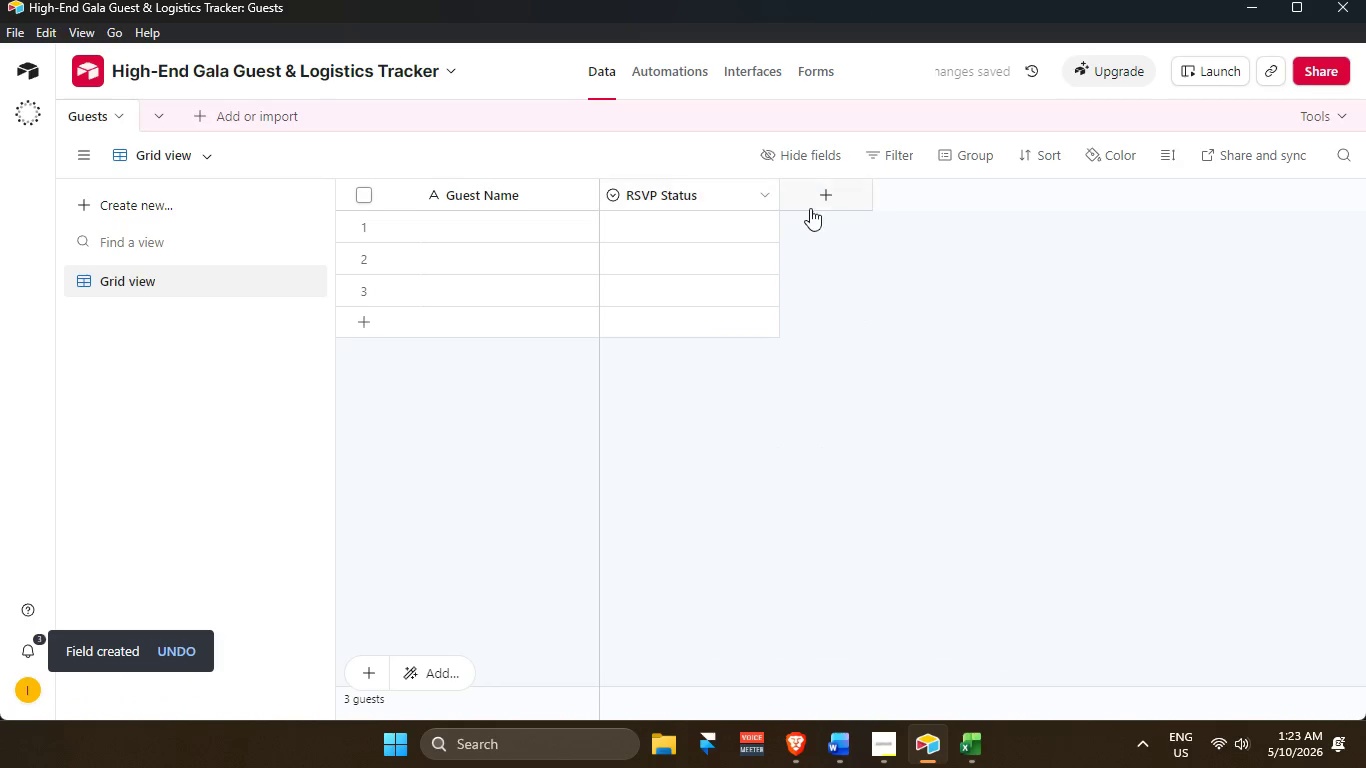 
left_click([851, 204])
 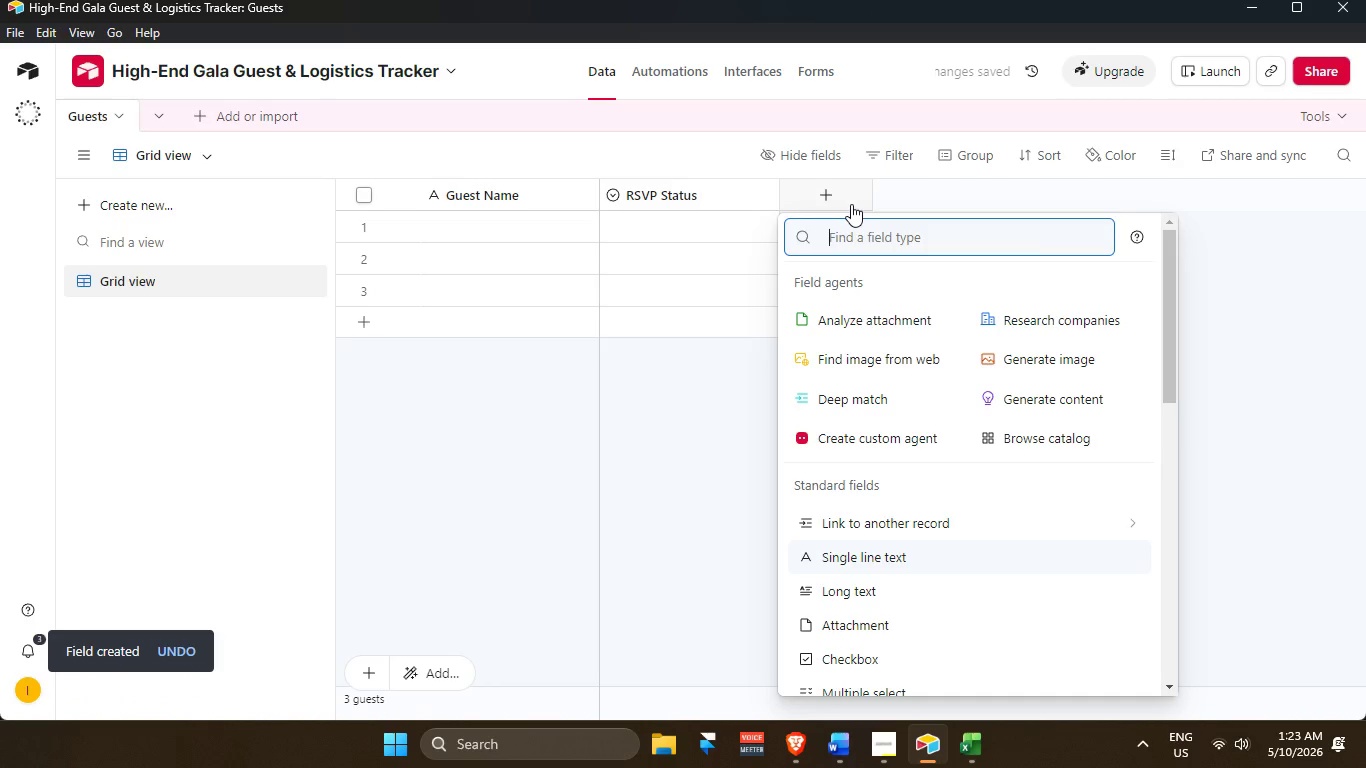 
type(phoe)
key(Backspace)
 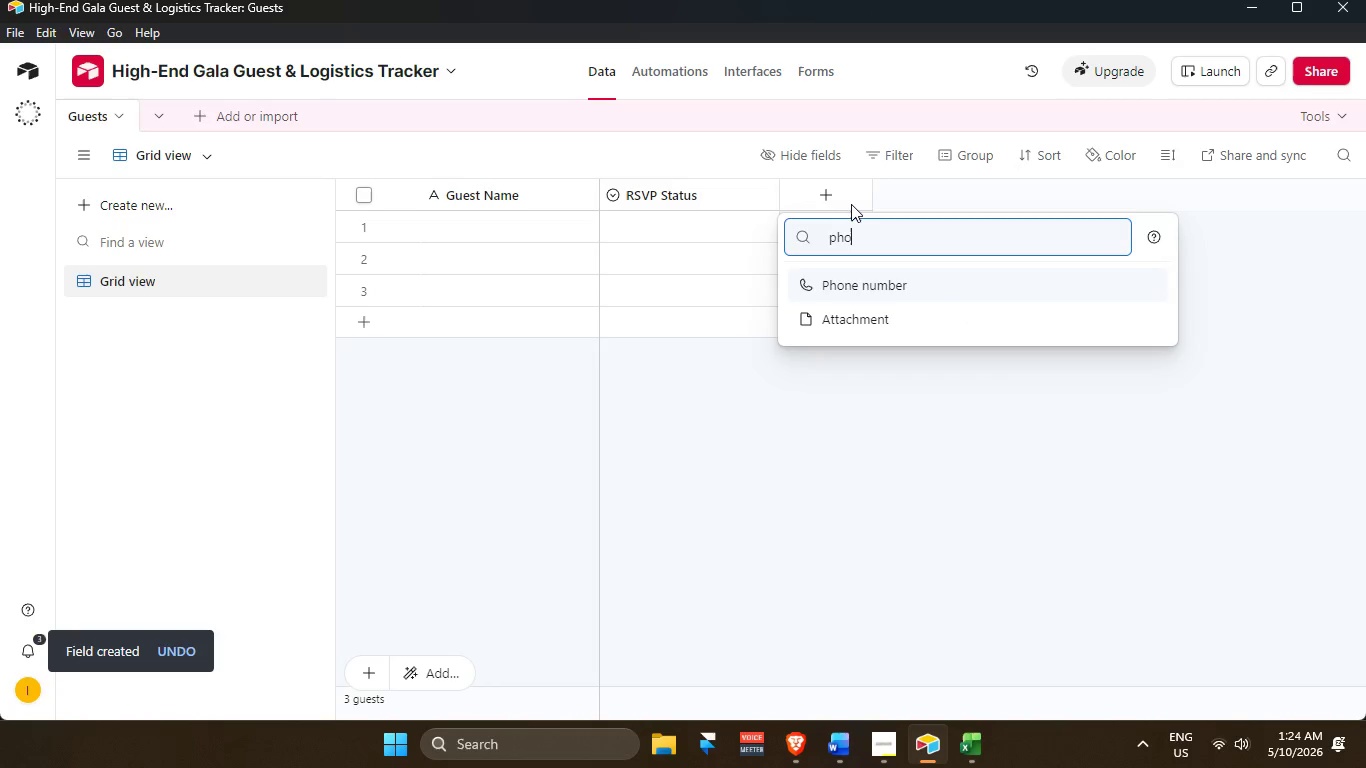 
key(Enter)
 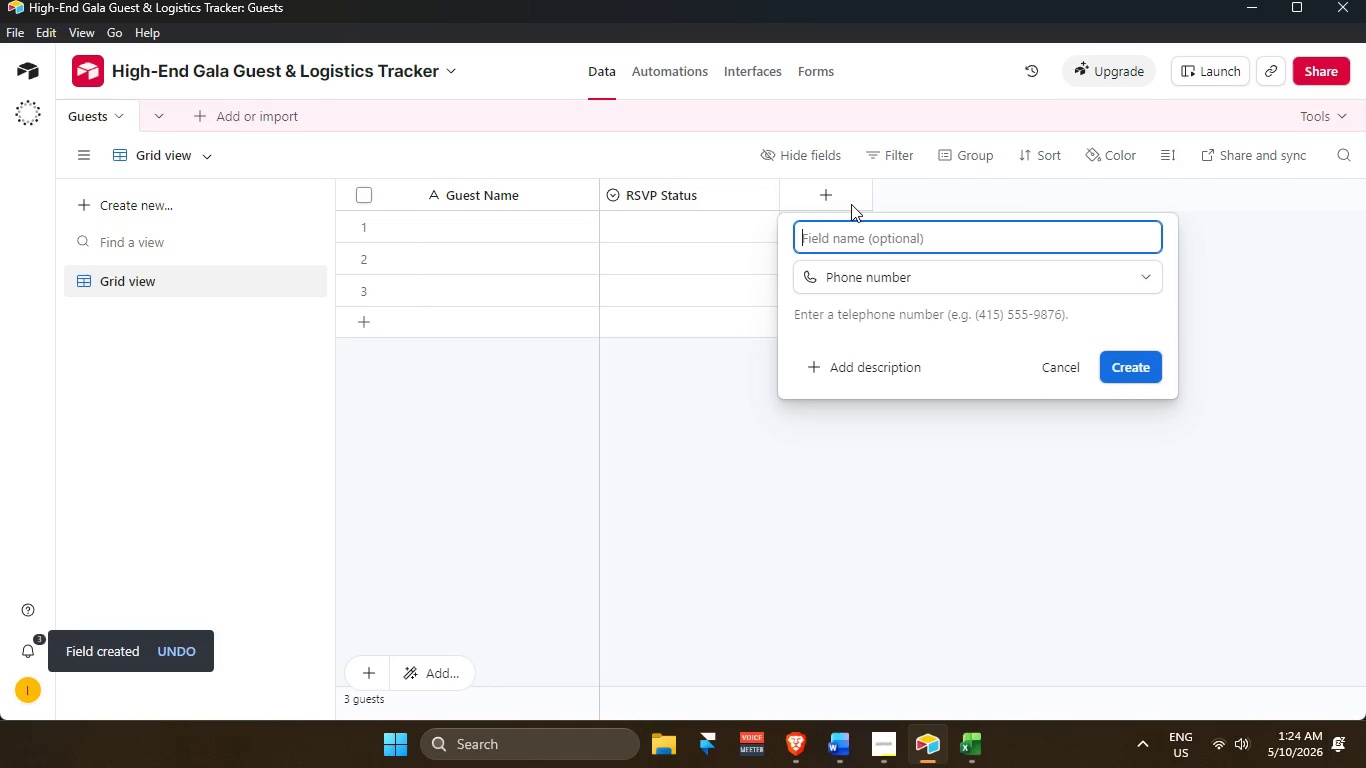 
type(Phone Numebr)
key(Backspace)
key(Backspace)
key(Backspace)
type(ber)
 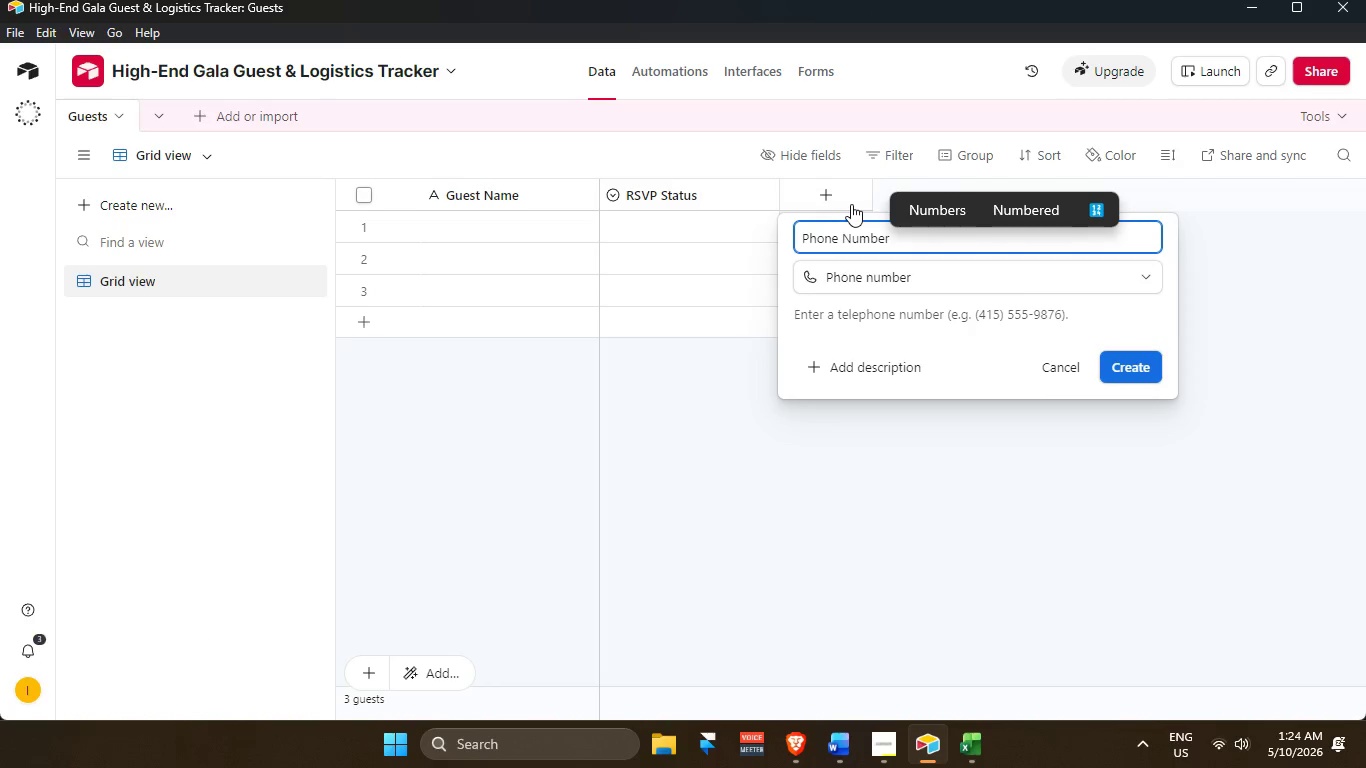 
wait(49.7)
 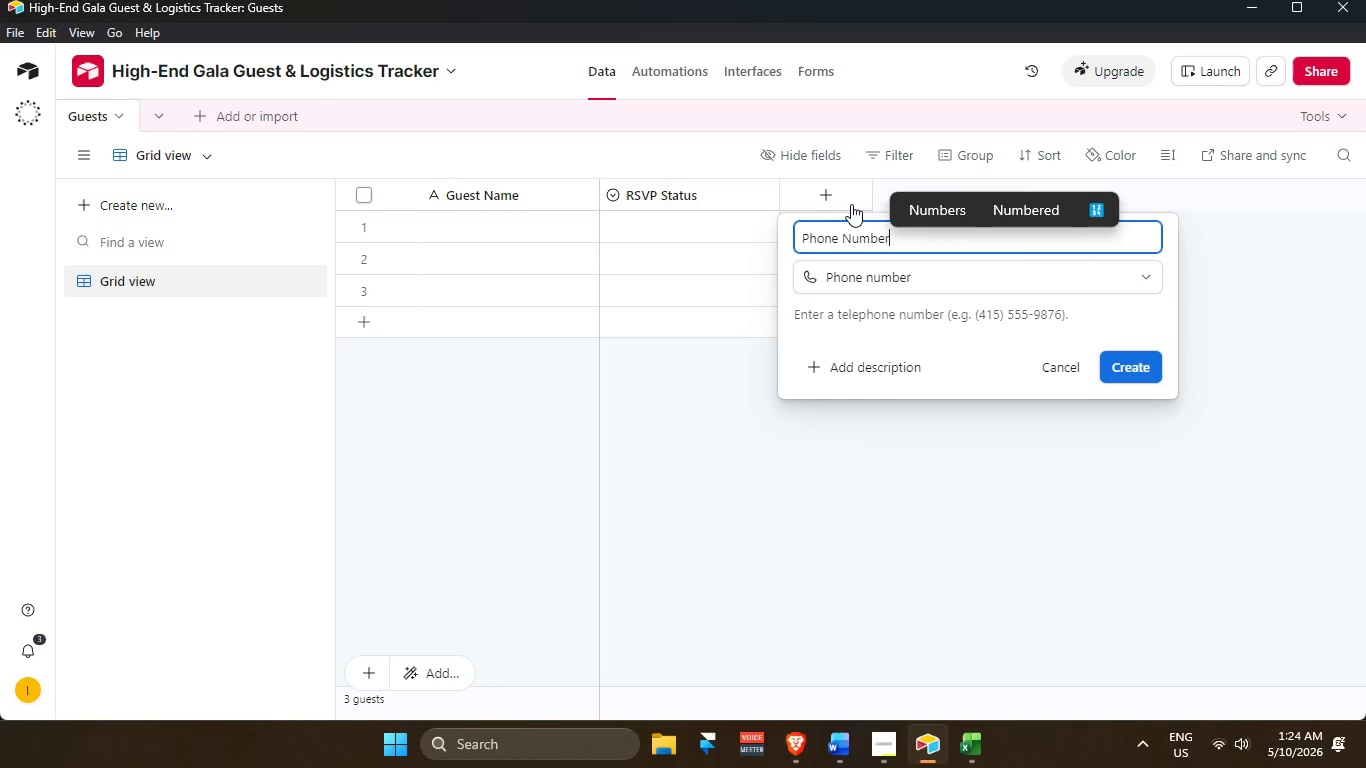 
left_click([1014, 186])
 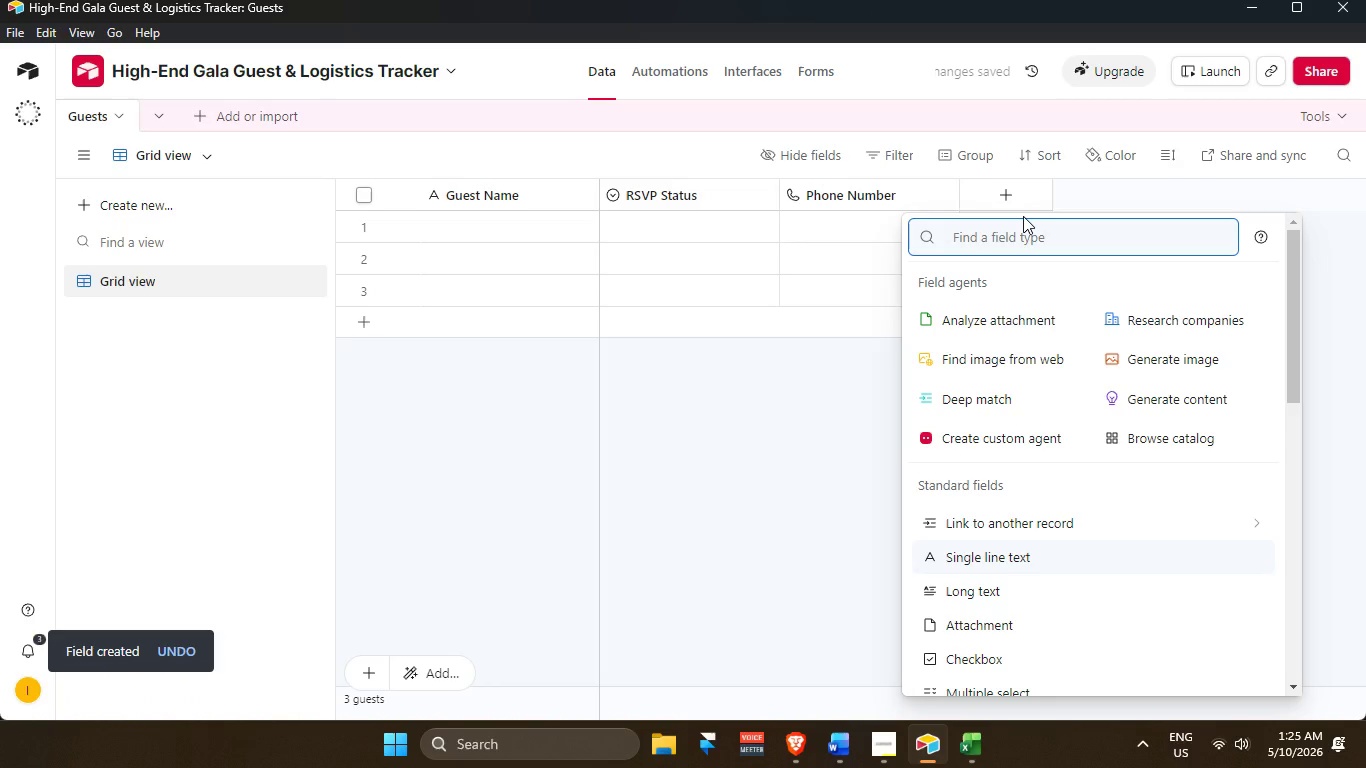 
wait(5.36)
 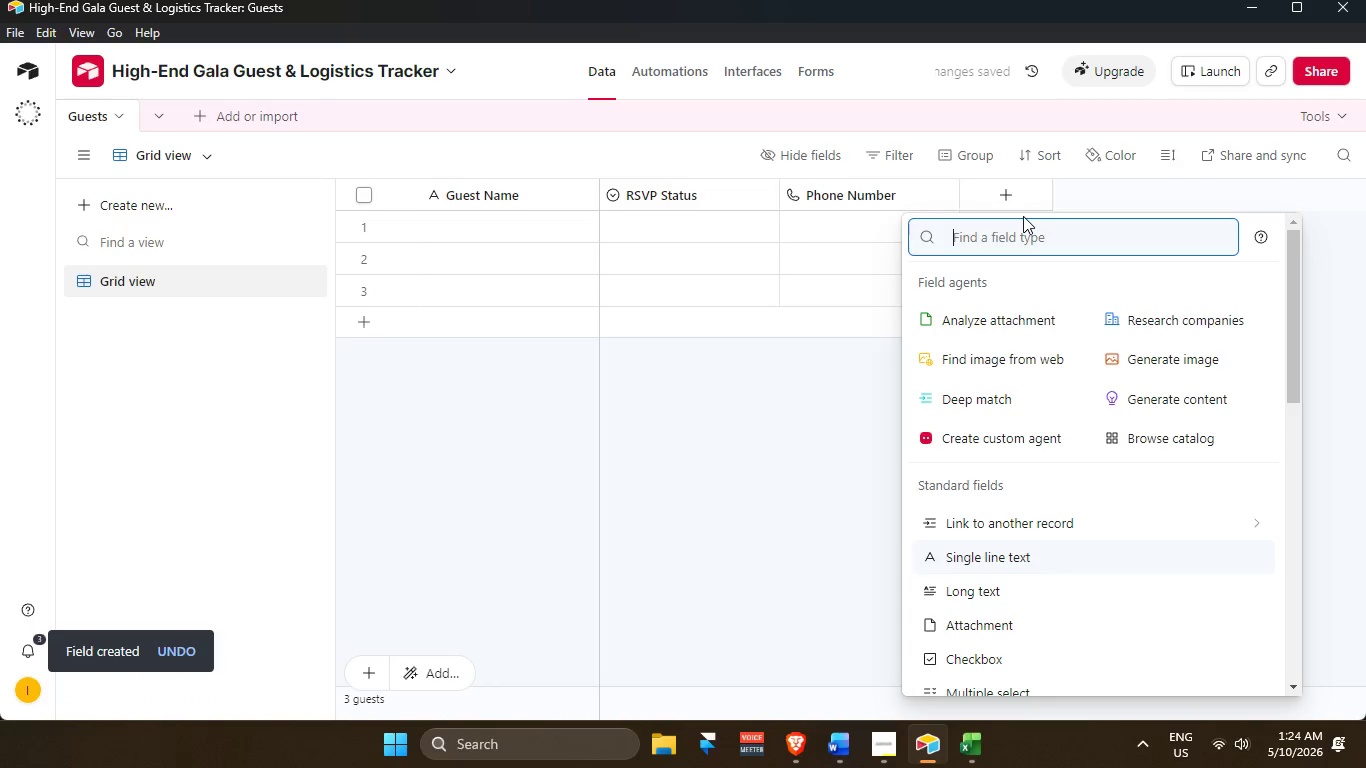 
left_click([855, 198])
 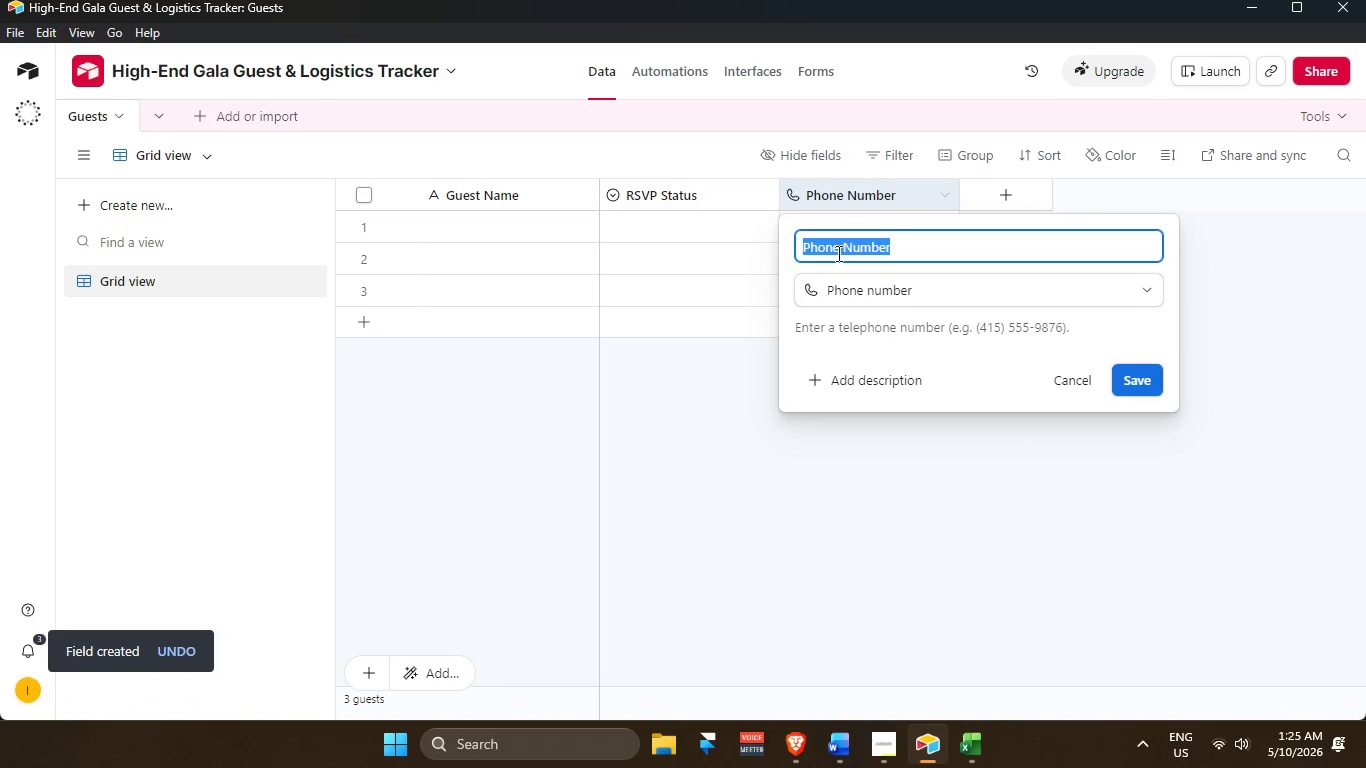 
left_click([843, 251])
 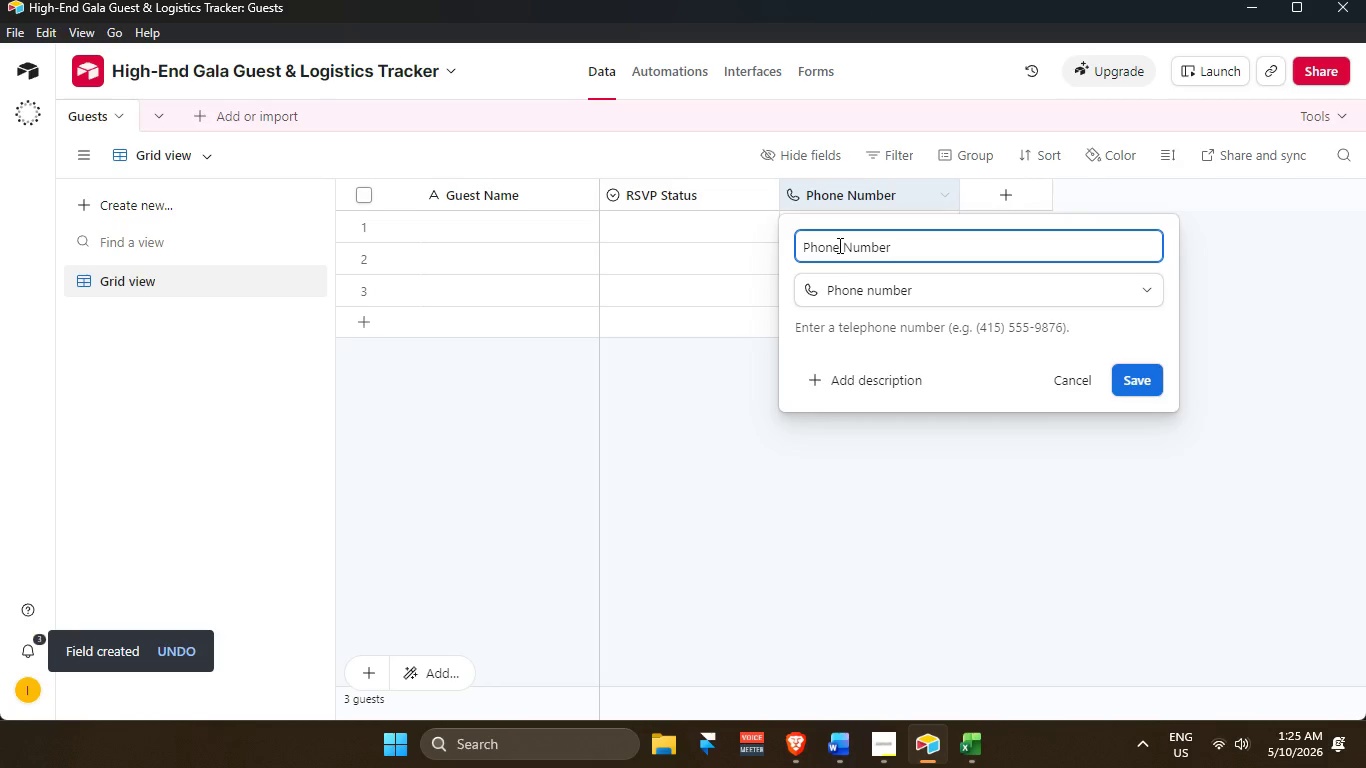 
left_click_drag(start_coordinate=[838, 245], to_coordinate=[690, 259])
 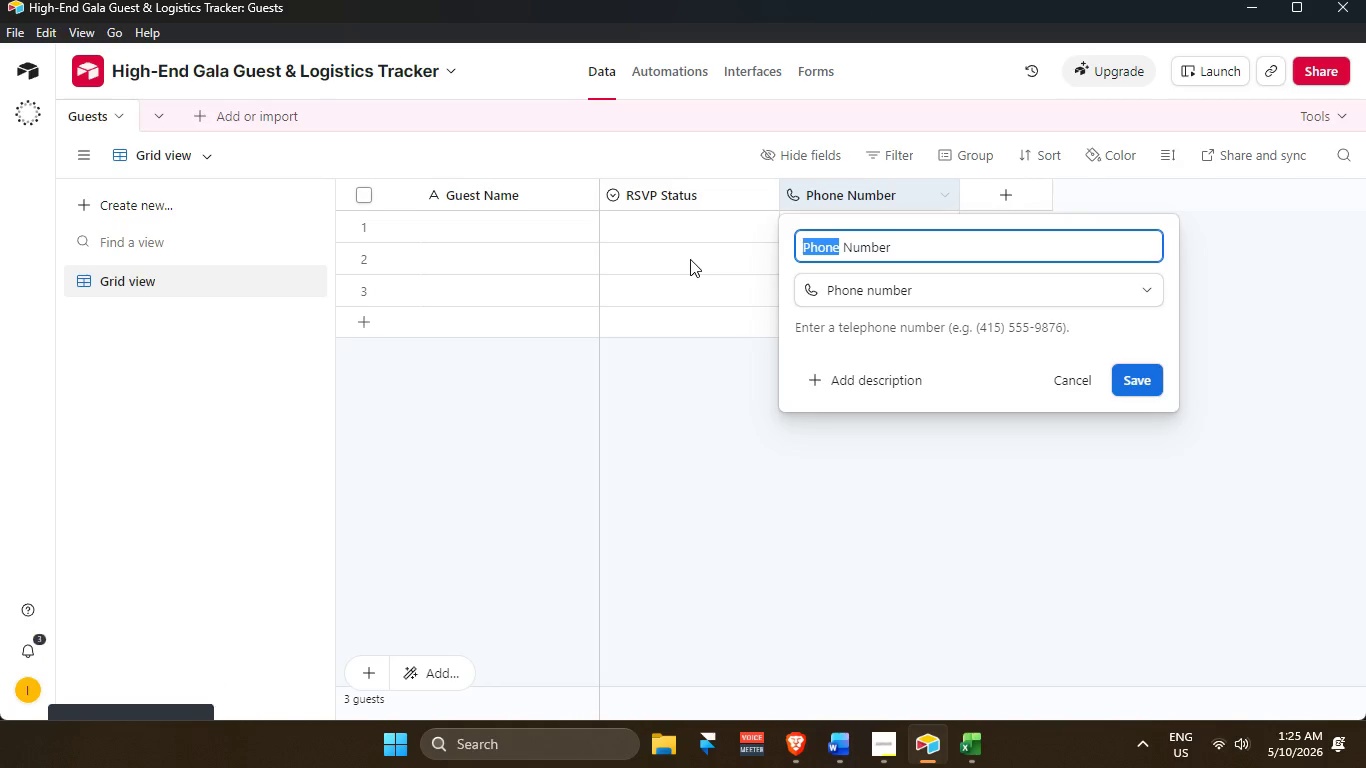 
type(Conatct)
 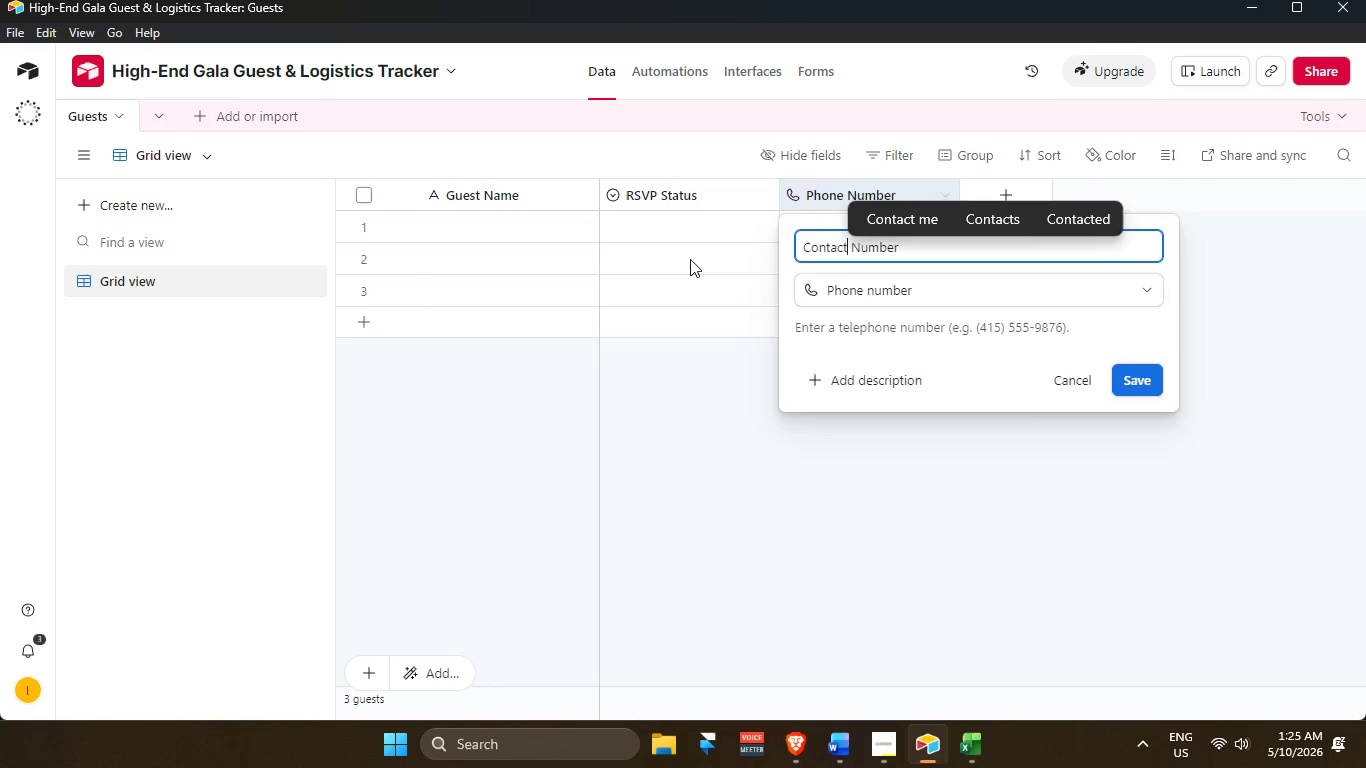 
key(Enter)
 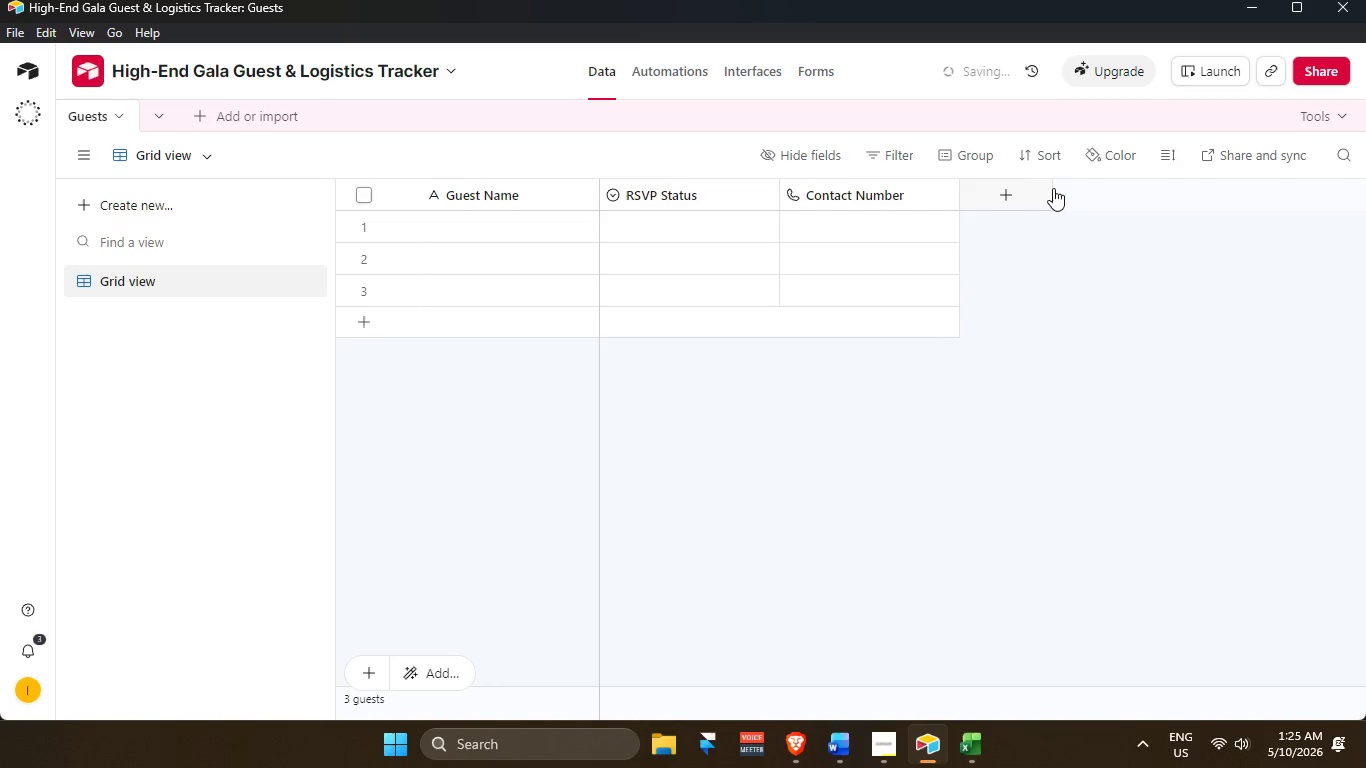 
left_click([1024, 200])
 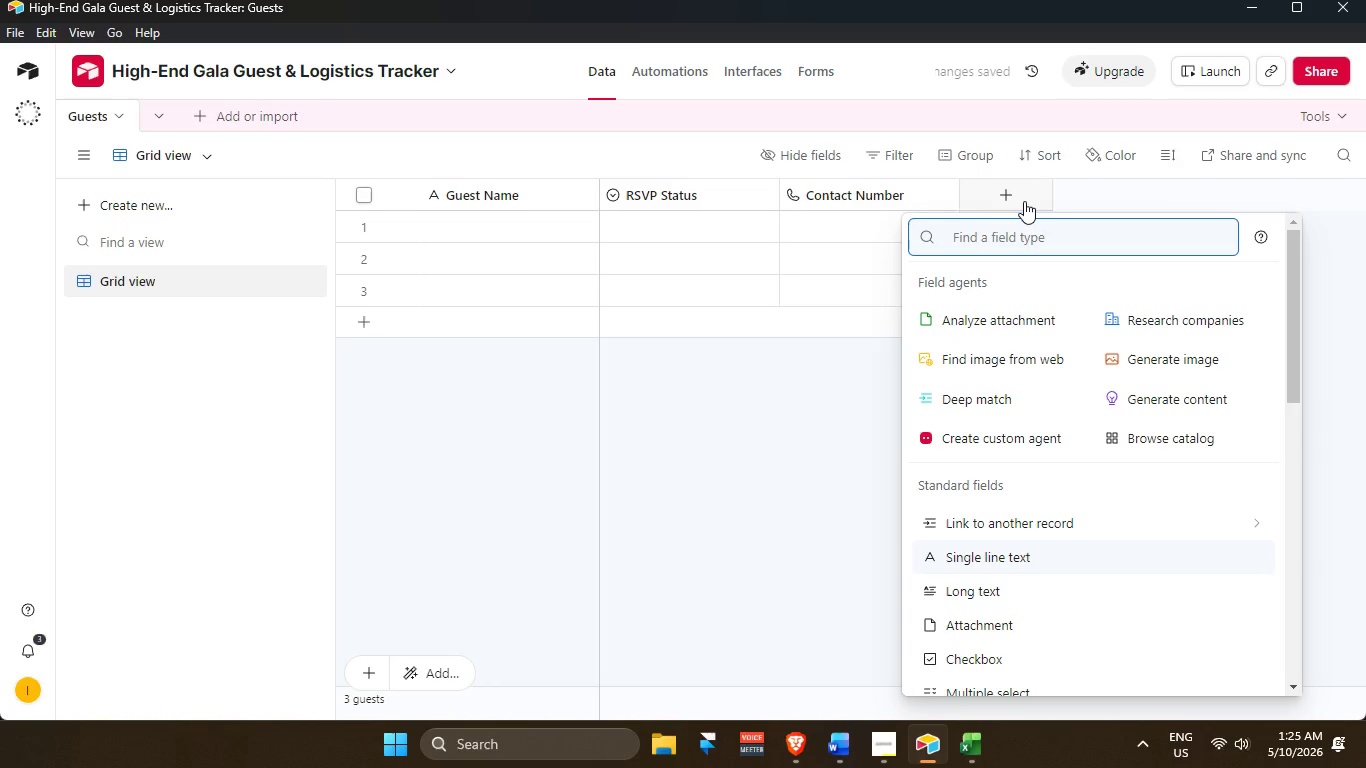 
type(numebrnum)
 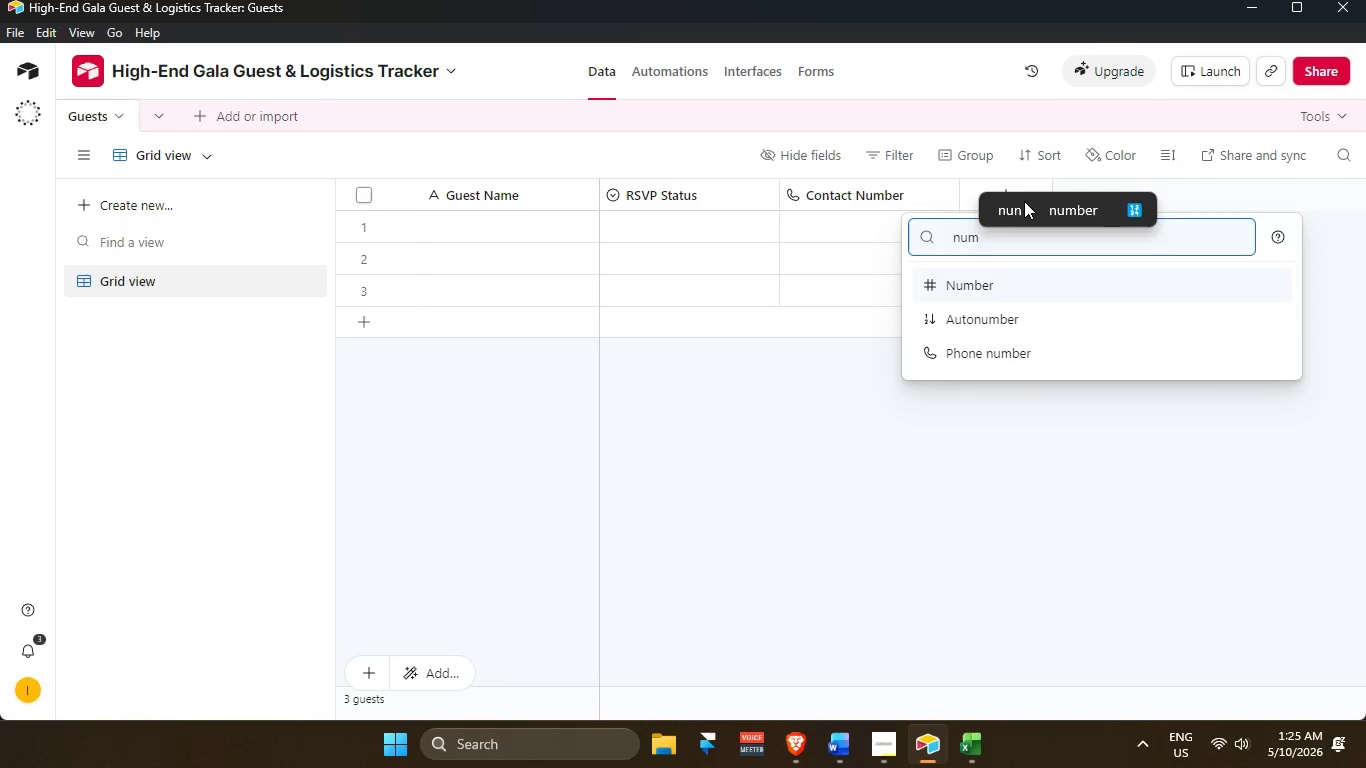 
hold_key(key=Backspace, duration=0.89)
 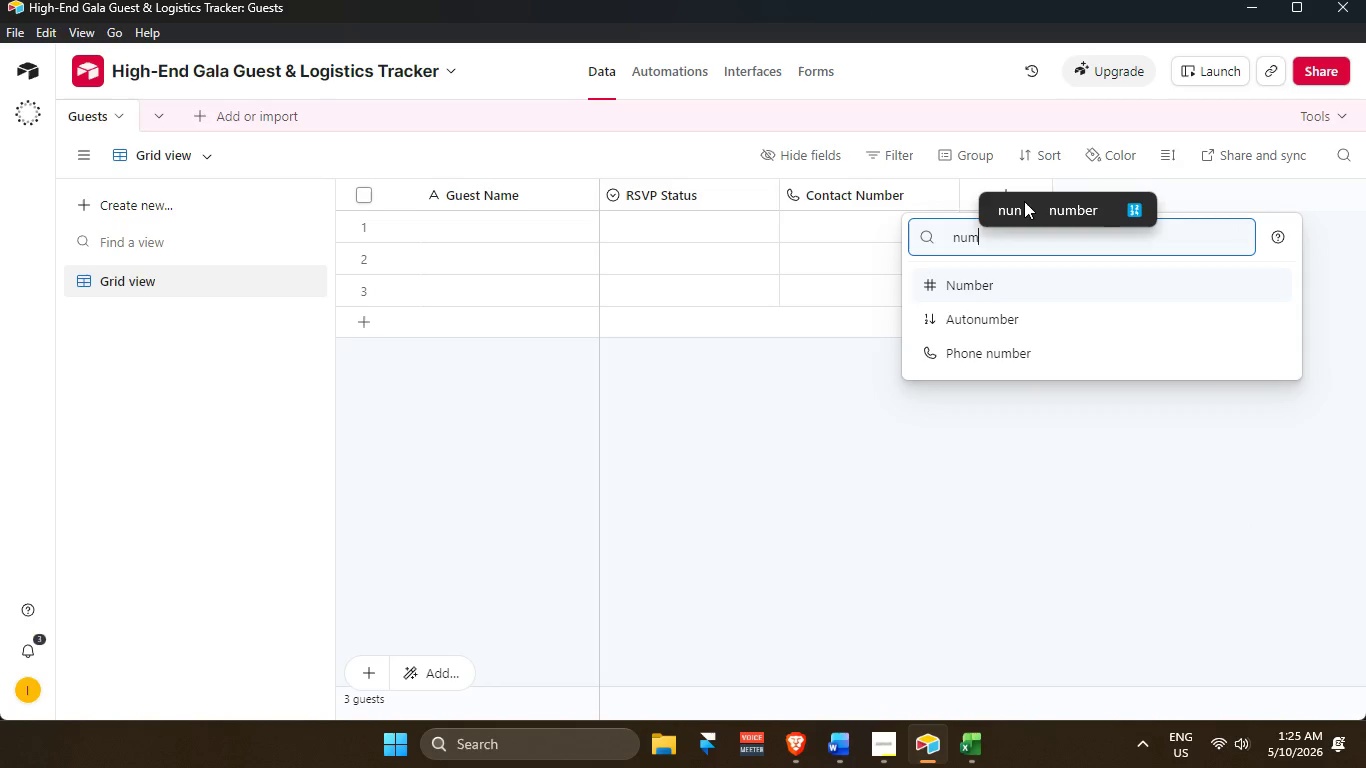 
key(Enter)
 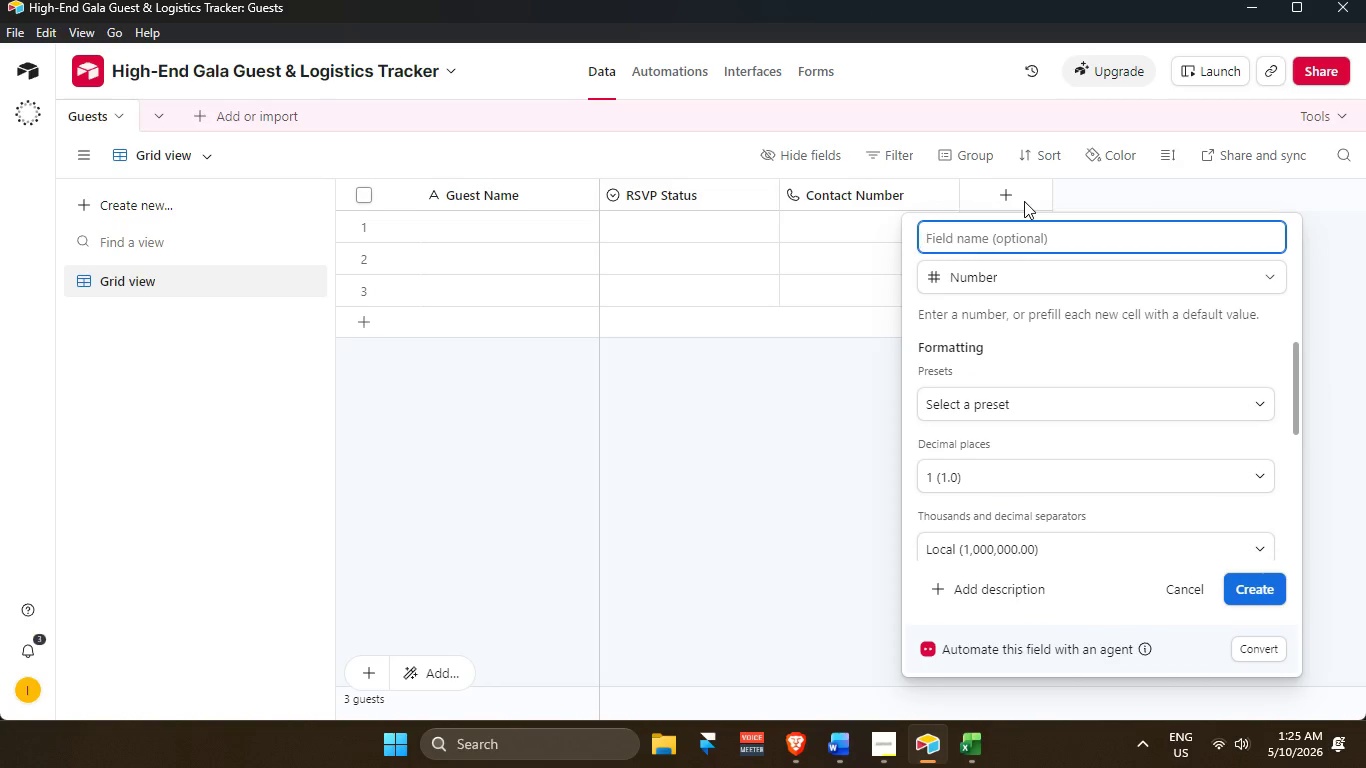 
type(Number of Gus)
key(Backspace)
type(ests)
 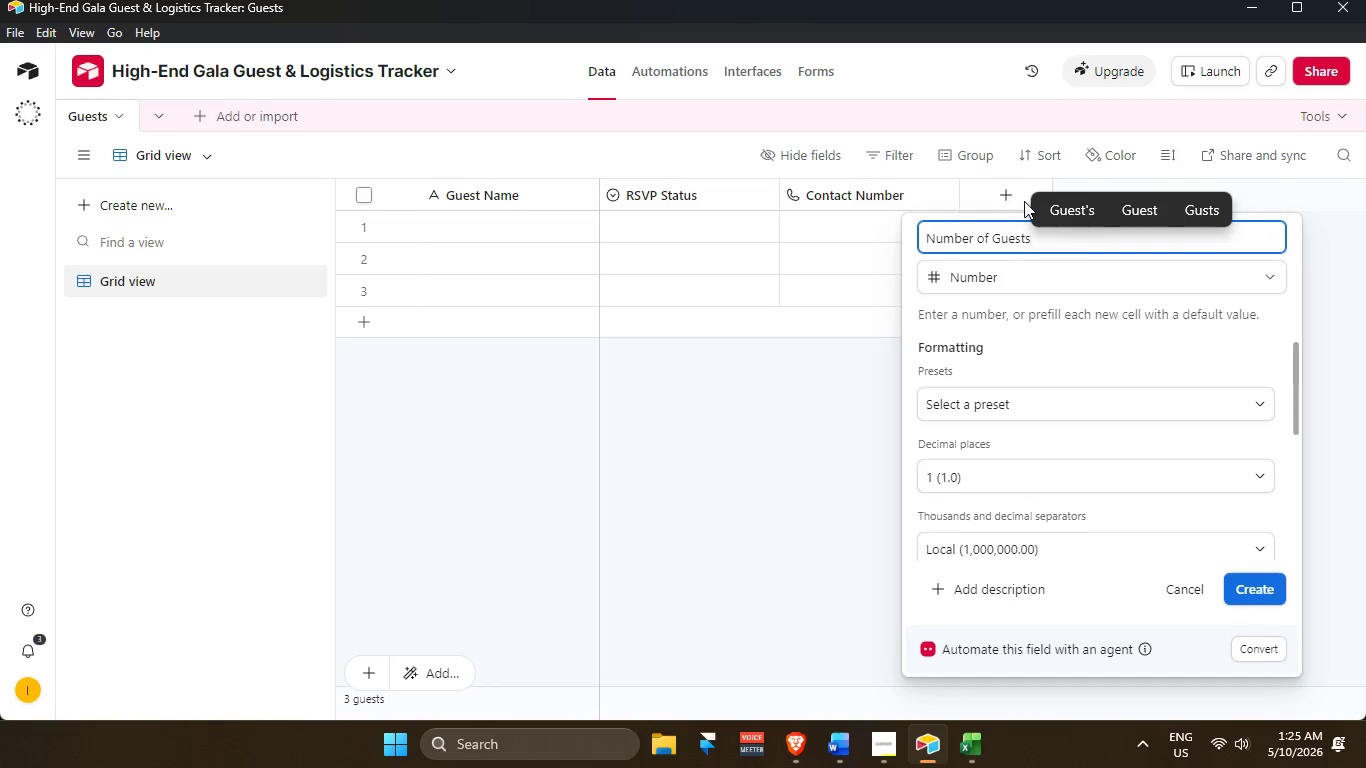 
key(Enter)
 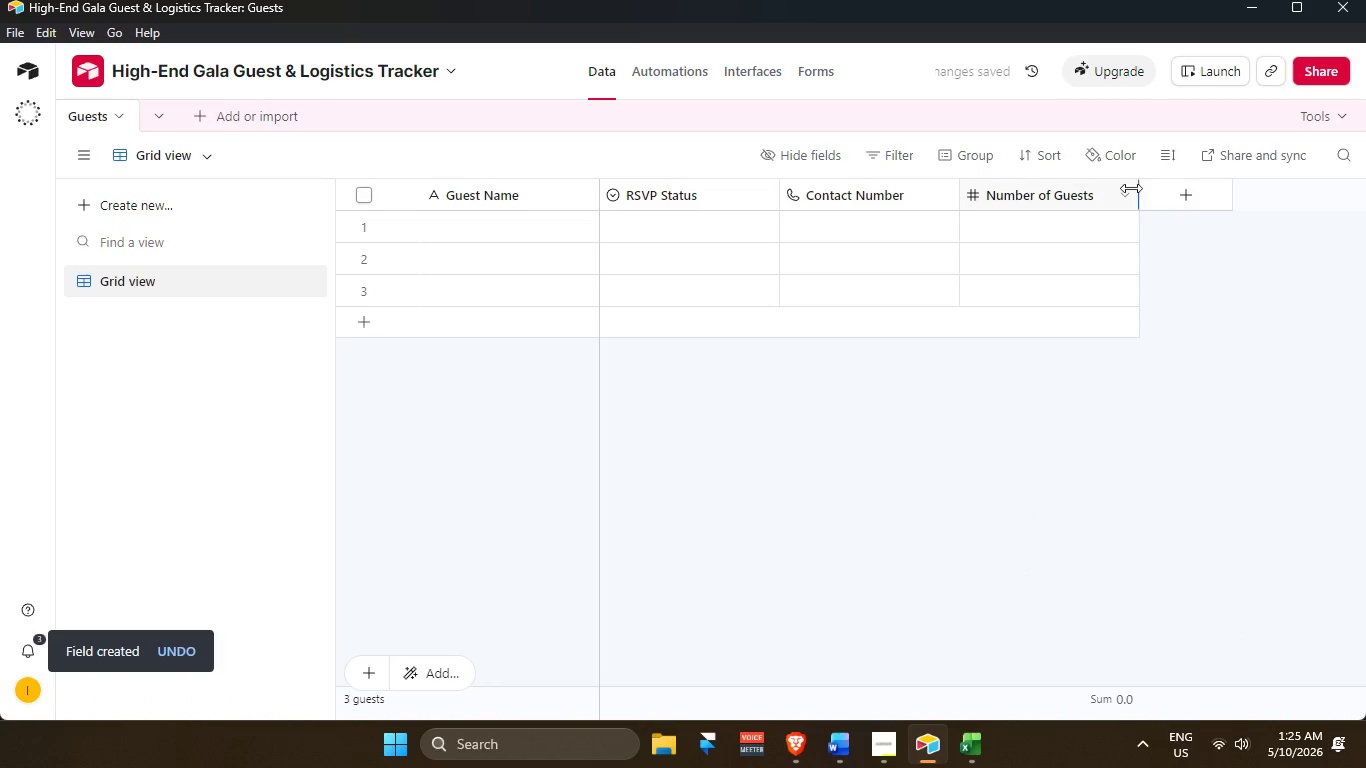 
left_click([1180, 203])
 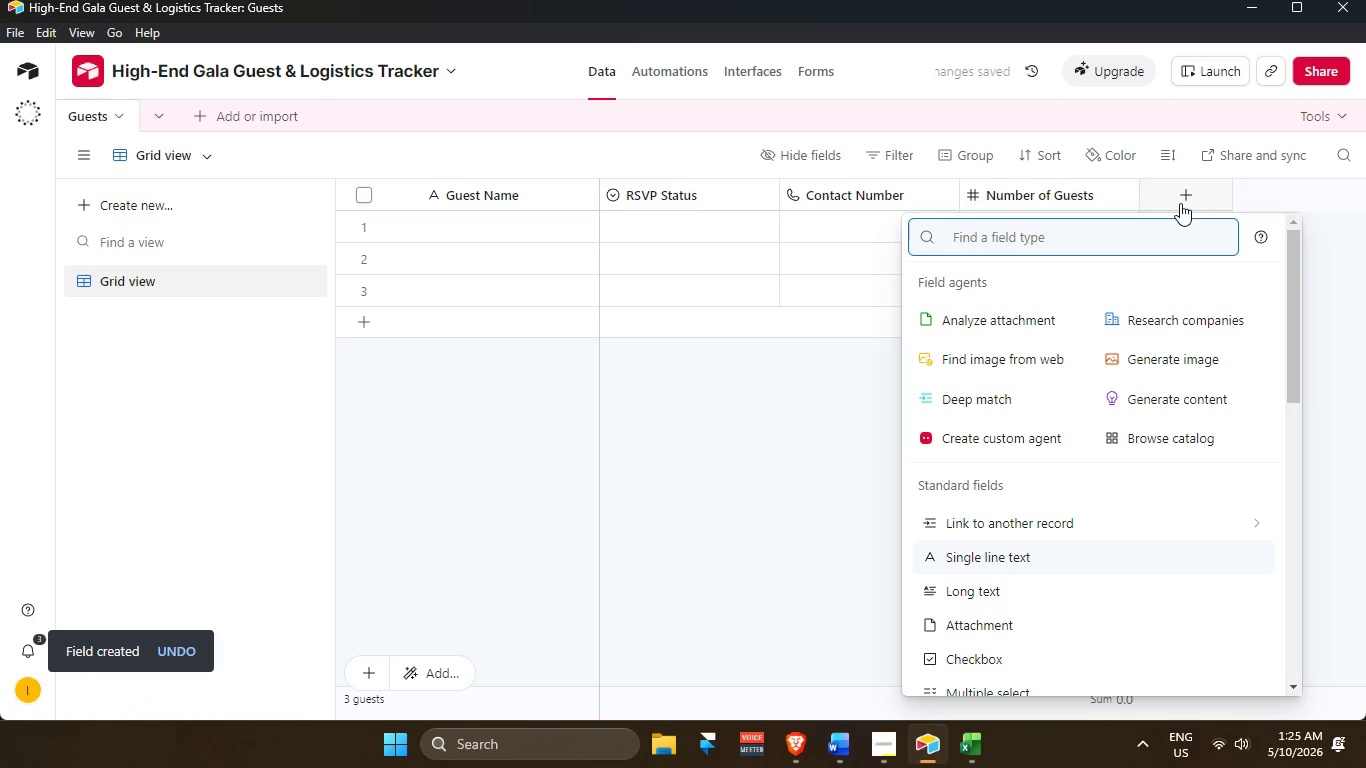 
type(long)
 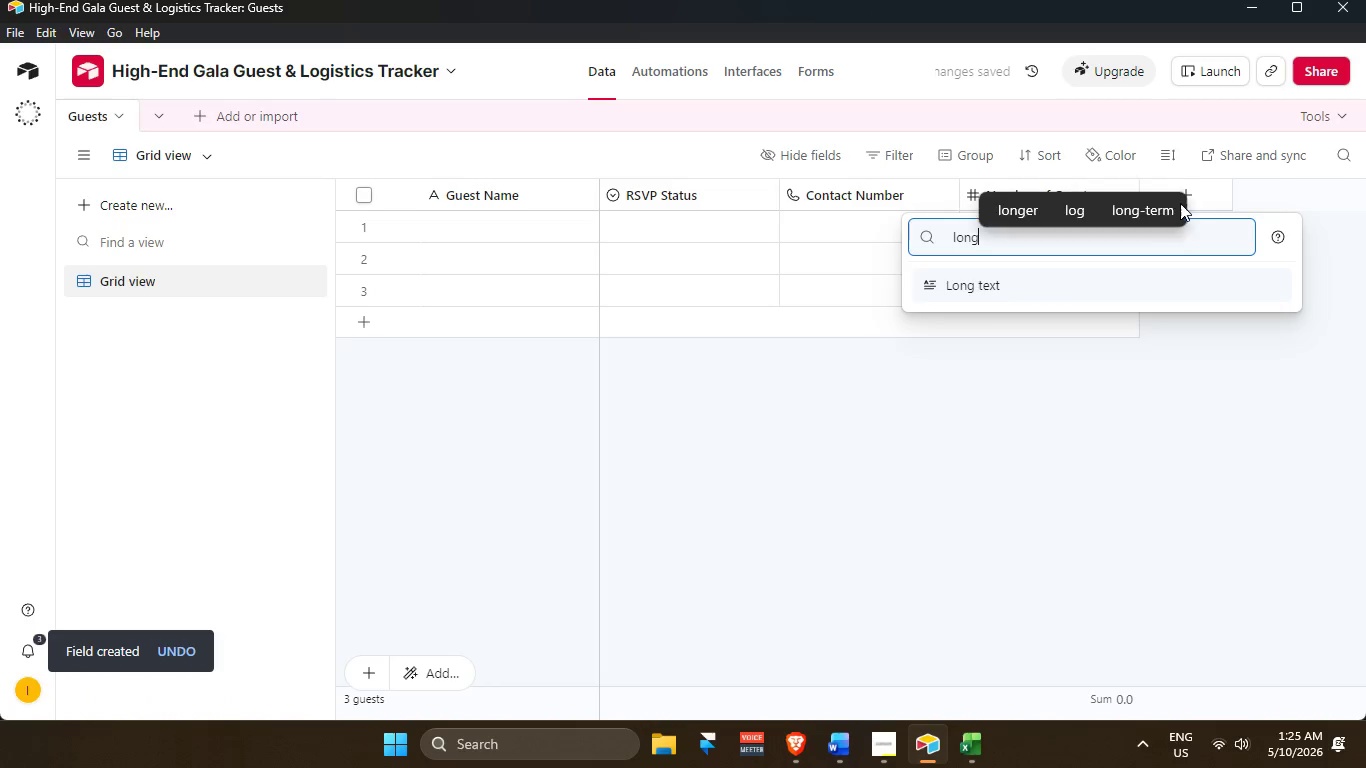 
key(Enter)
 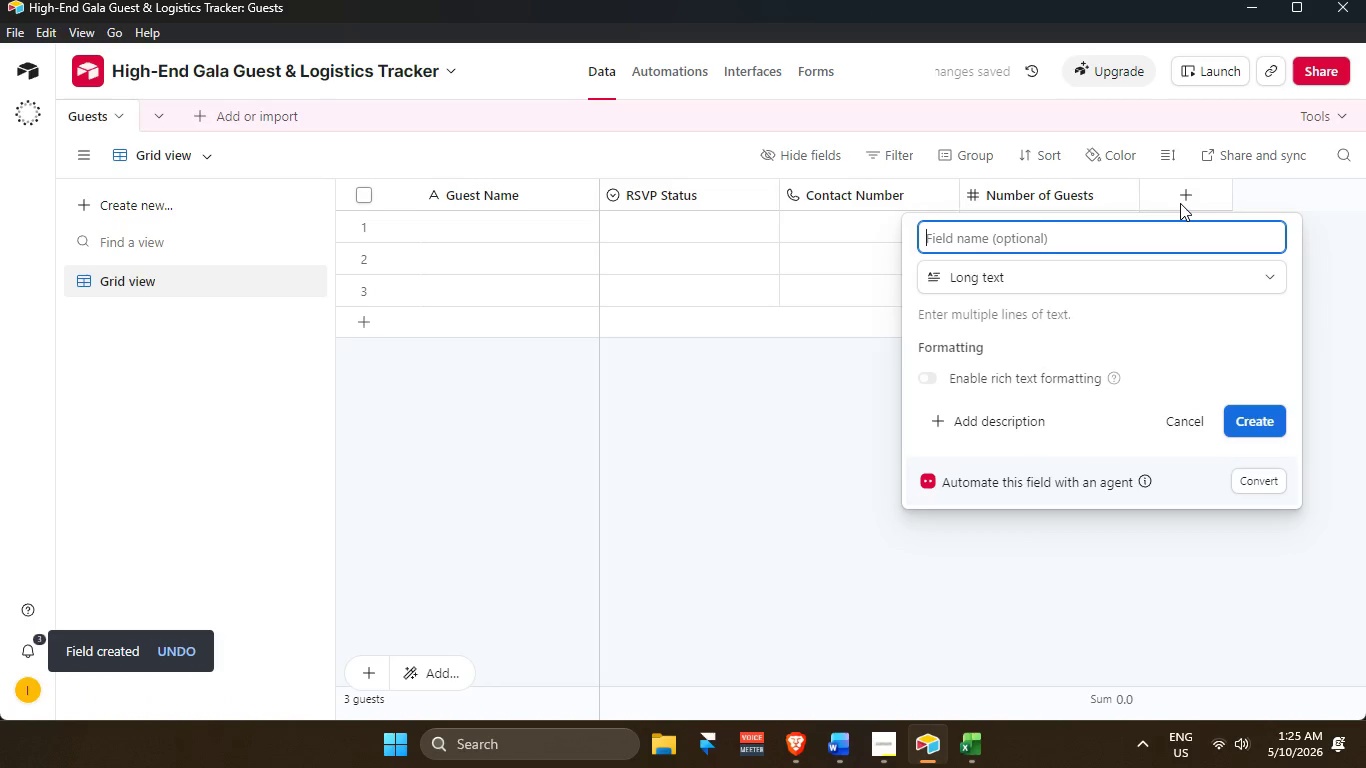 
type(Notes)
 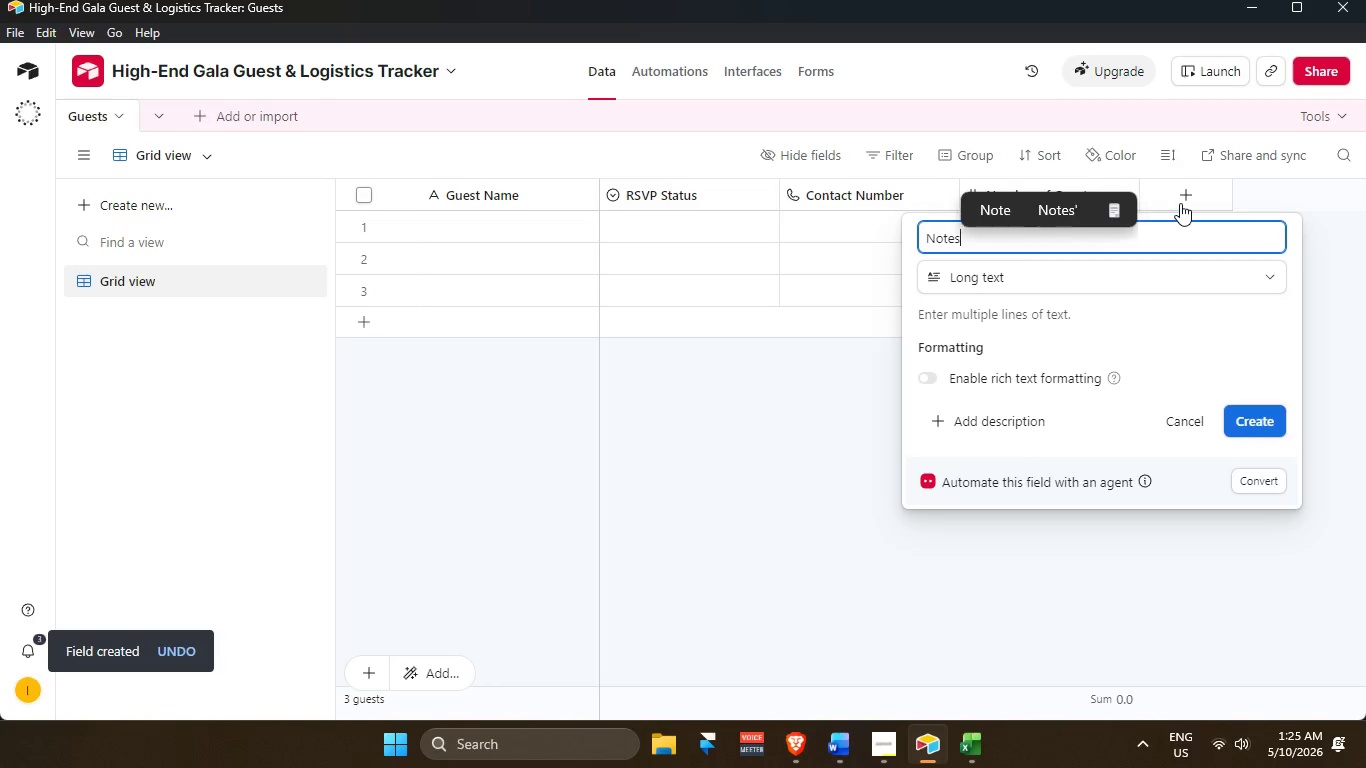 
key(Enter)
 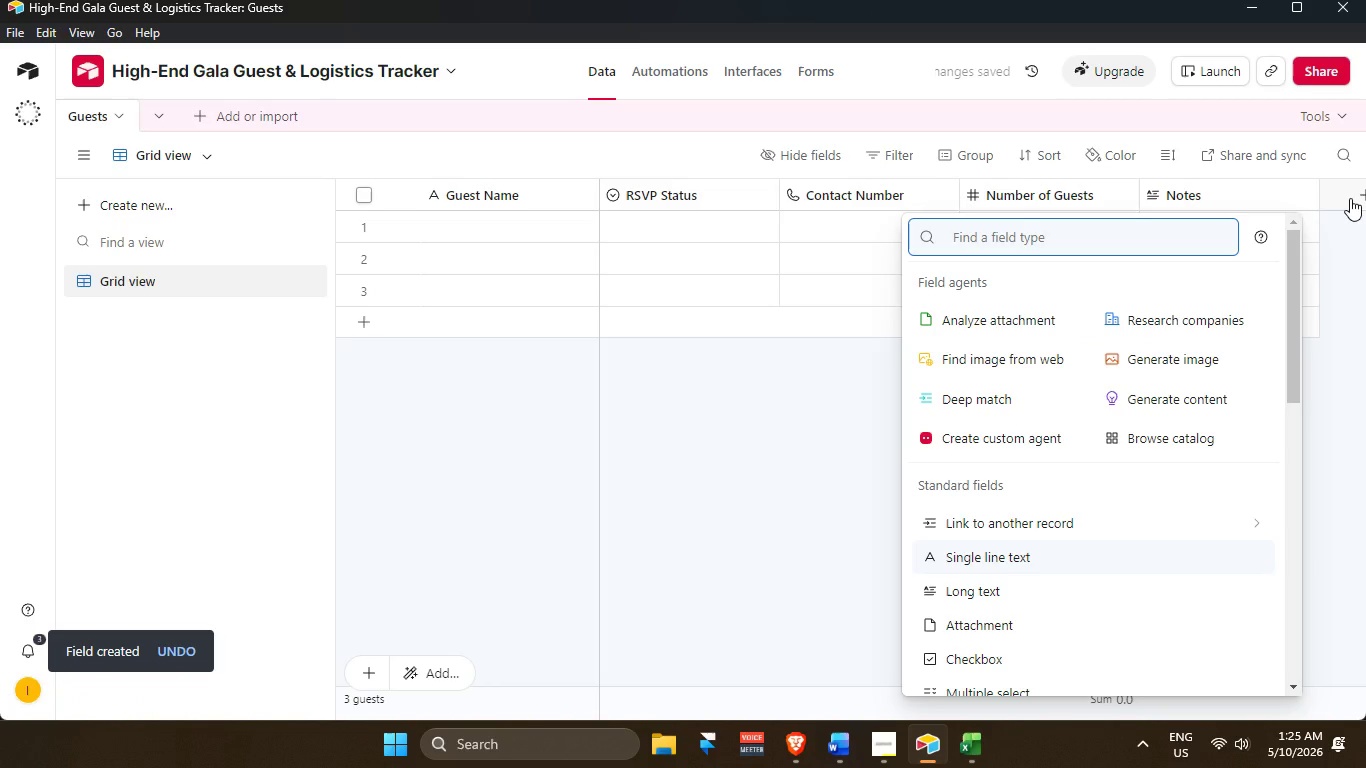 
type(multi)
 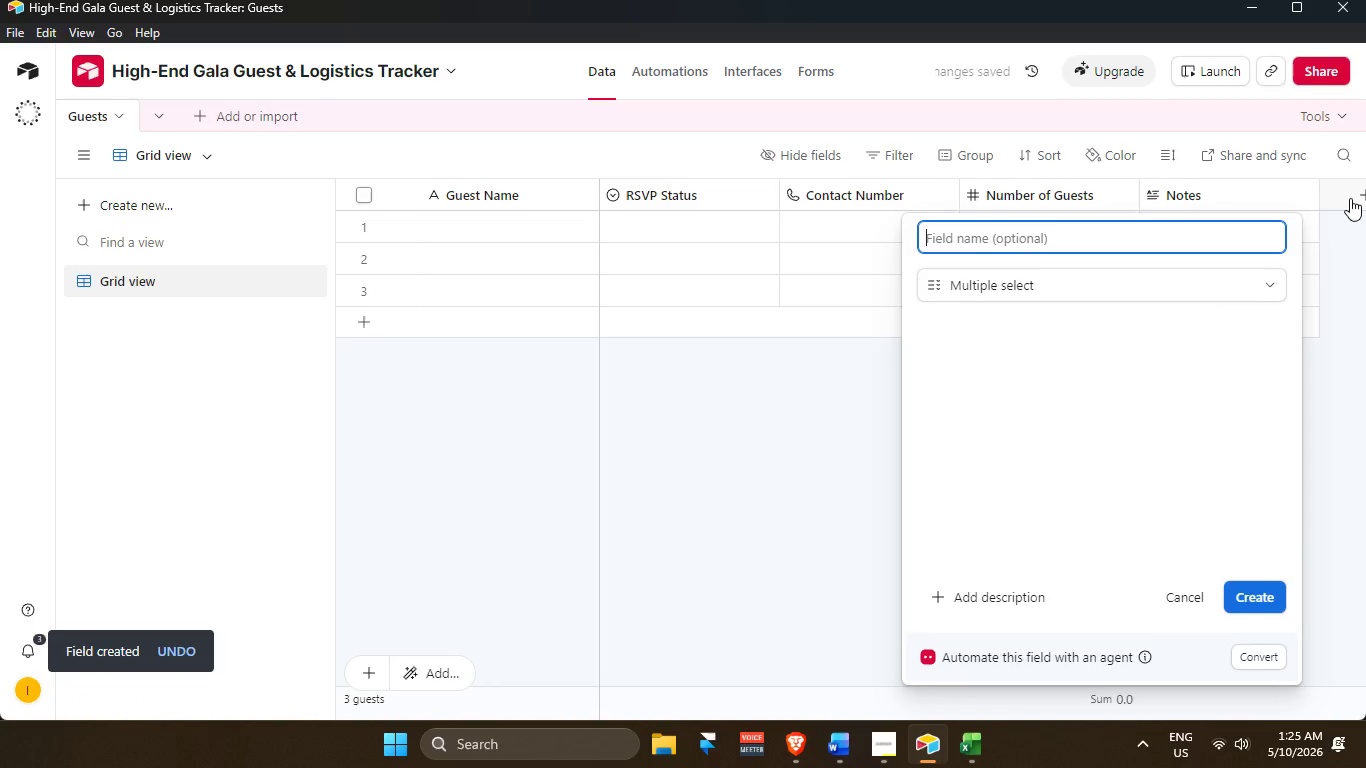 
key(Enter)
 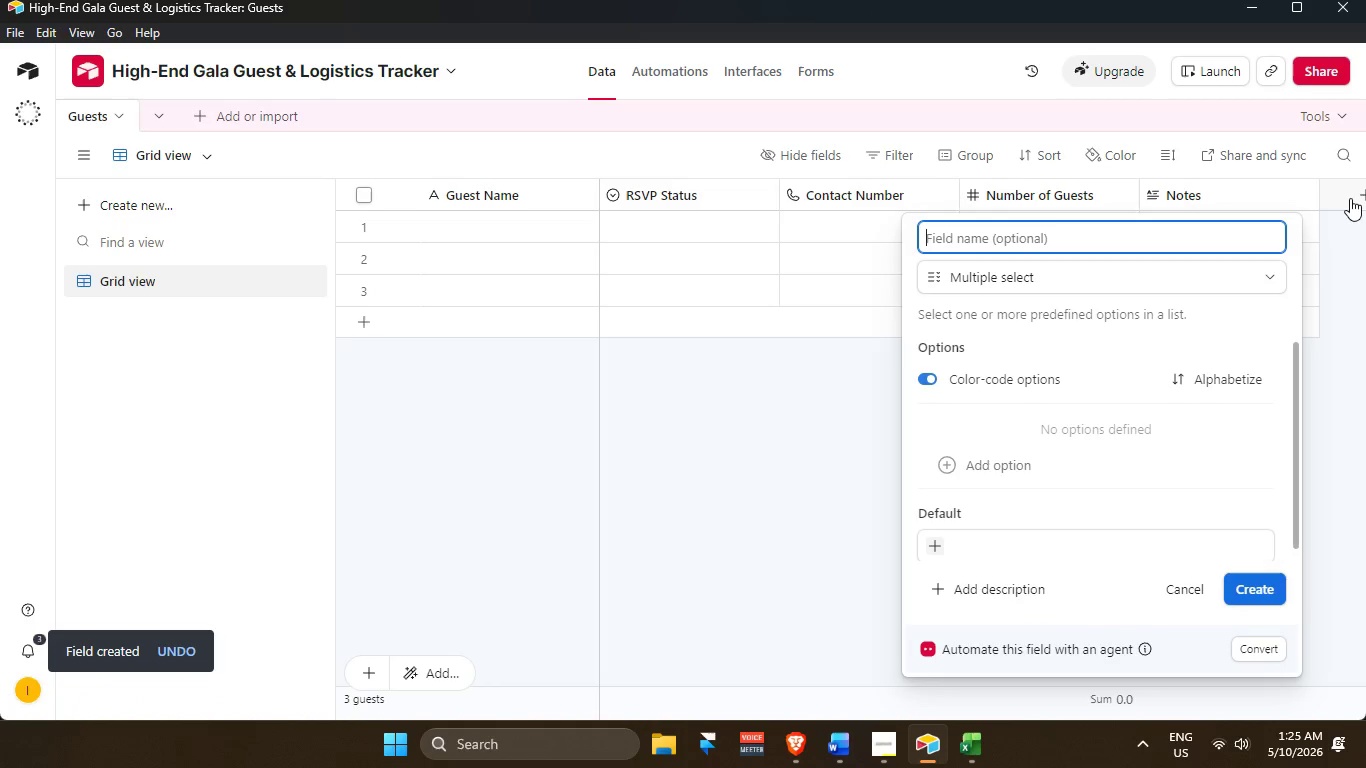 
type(DIe)
key(Backspace)
key(Backspace)
type(ietaar)
key(Backspace)
key(Backspace)
type(ry Restrictions)
 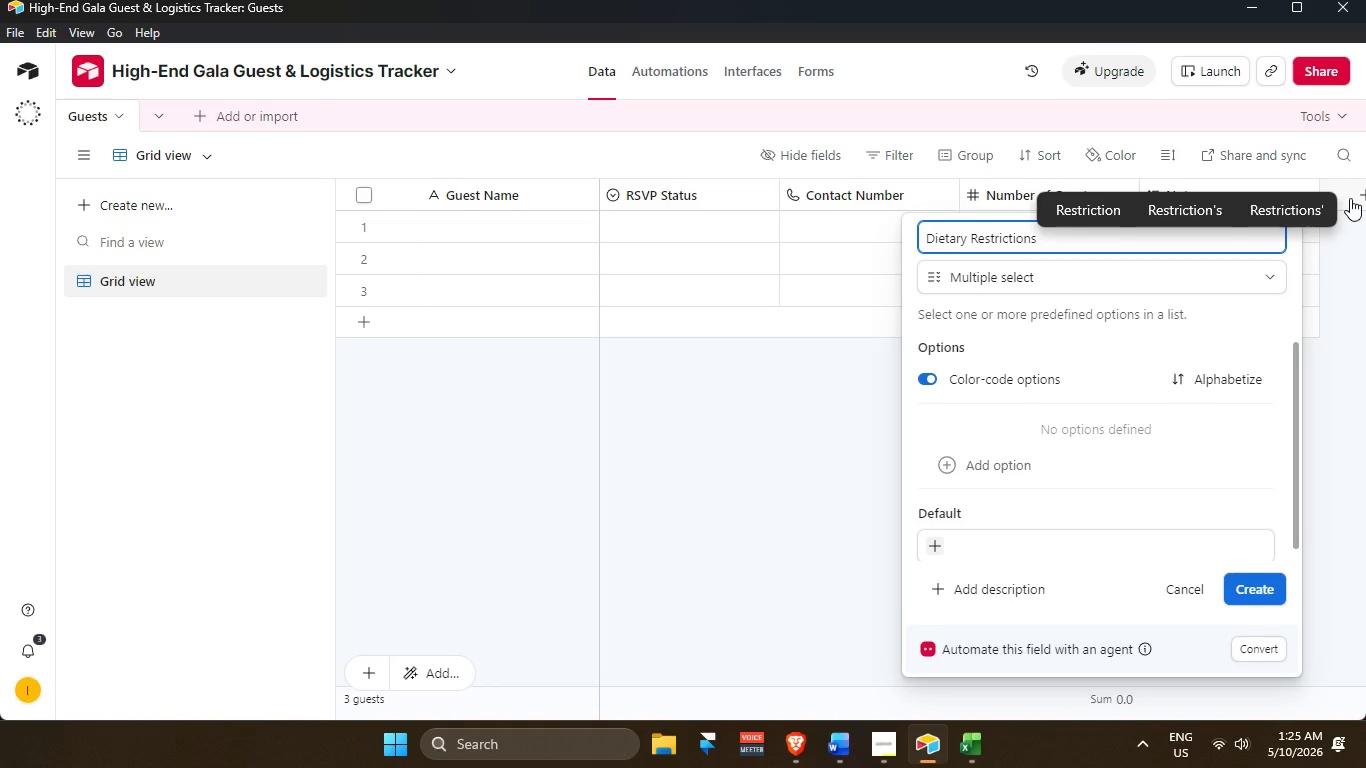 
key(Enter)
 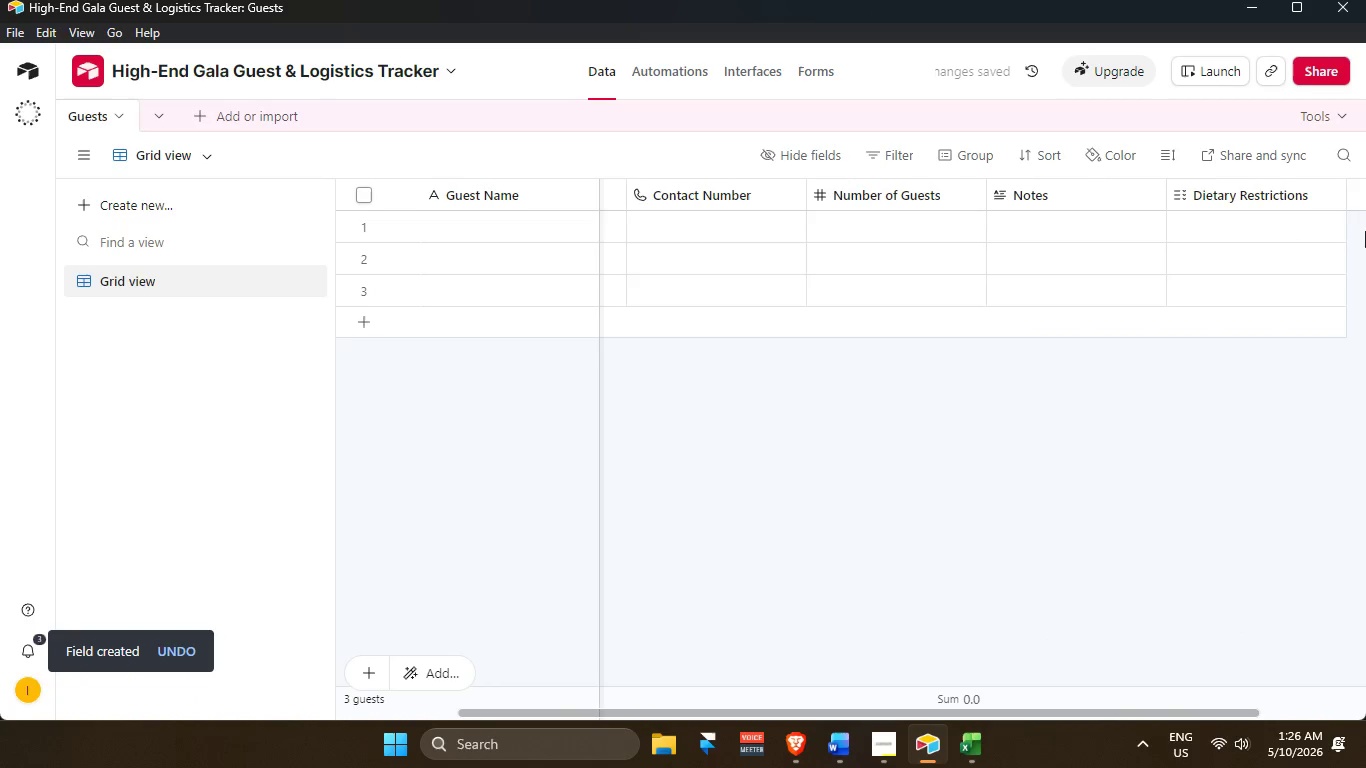 
wait(9.16)
 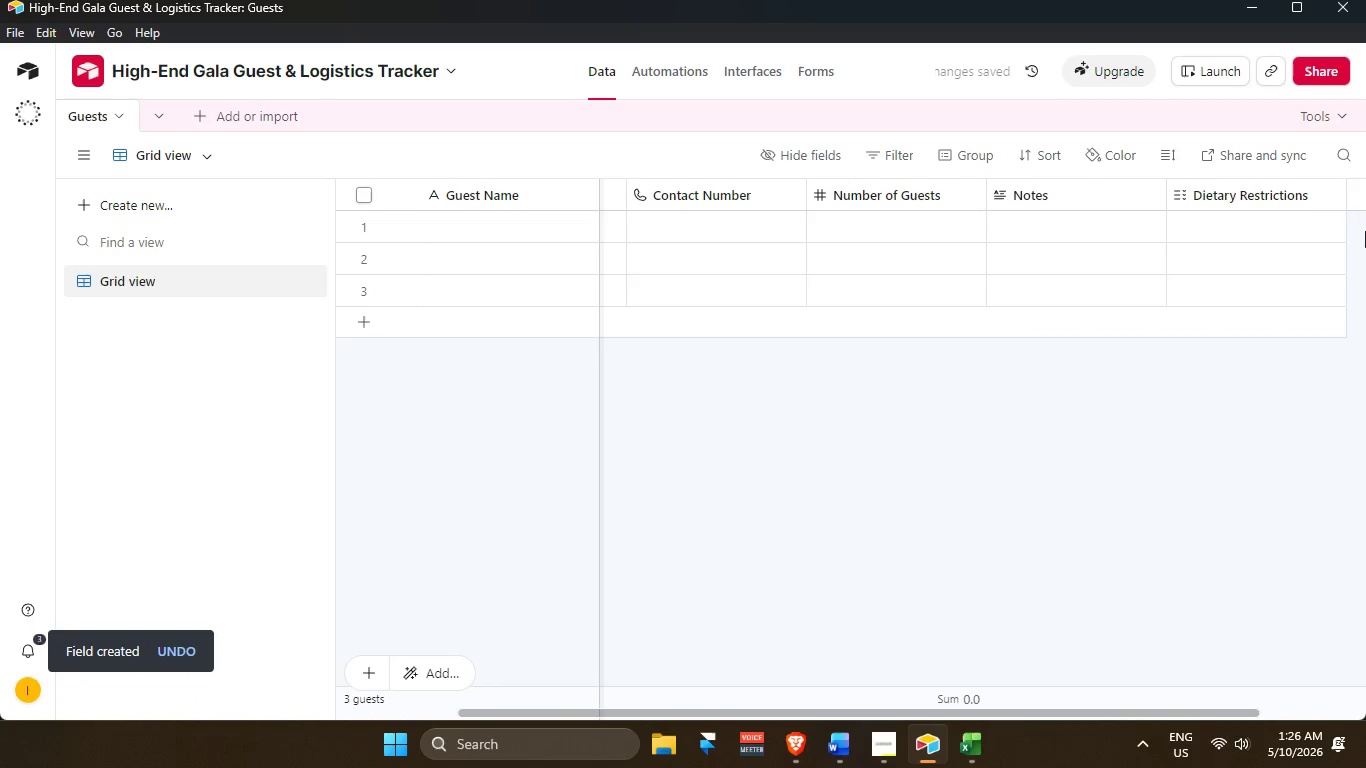 
left_click([157, 120])
 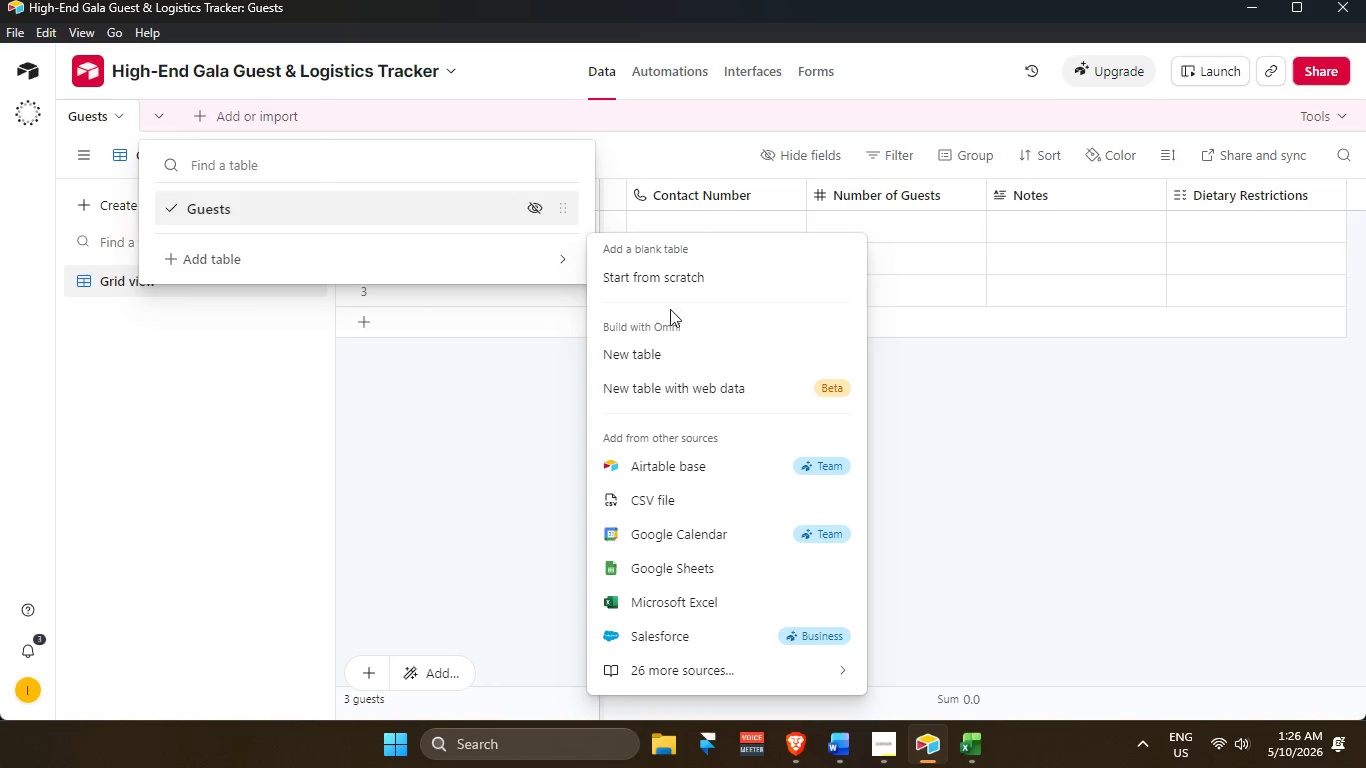 
left_click([679, 285])
 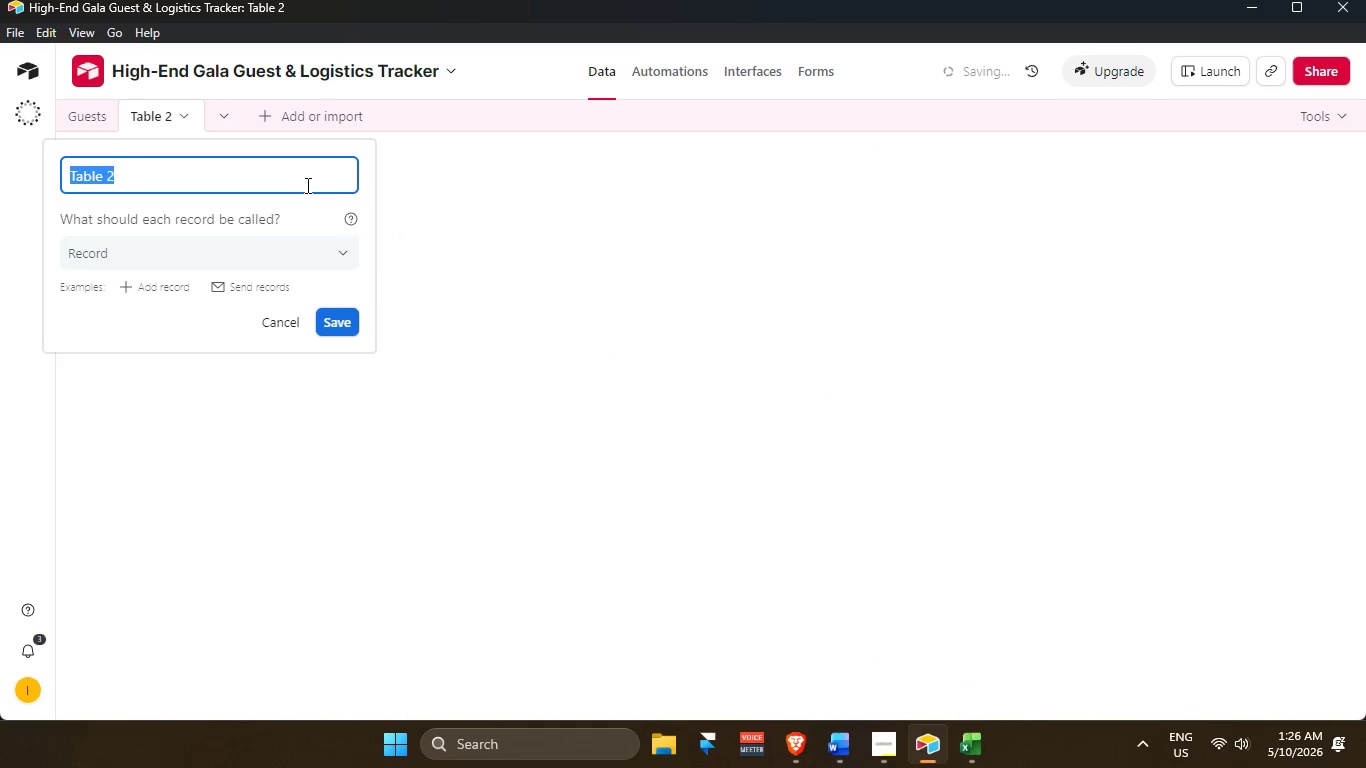 
hold_key(key=Backspace, duration=0.33)
 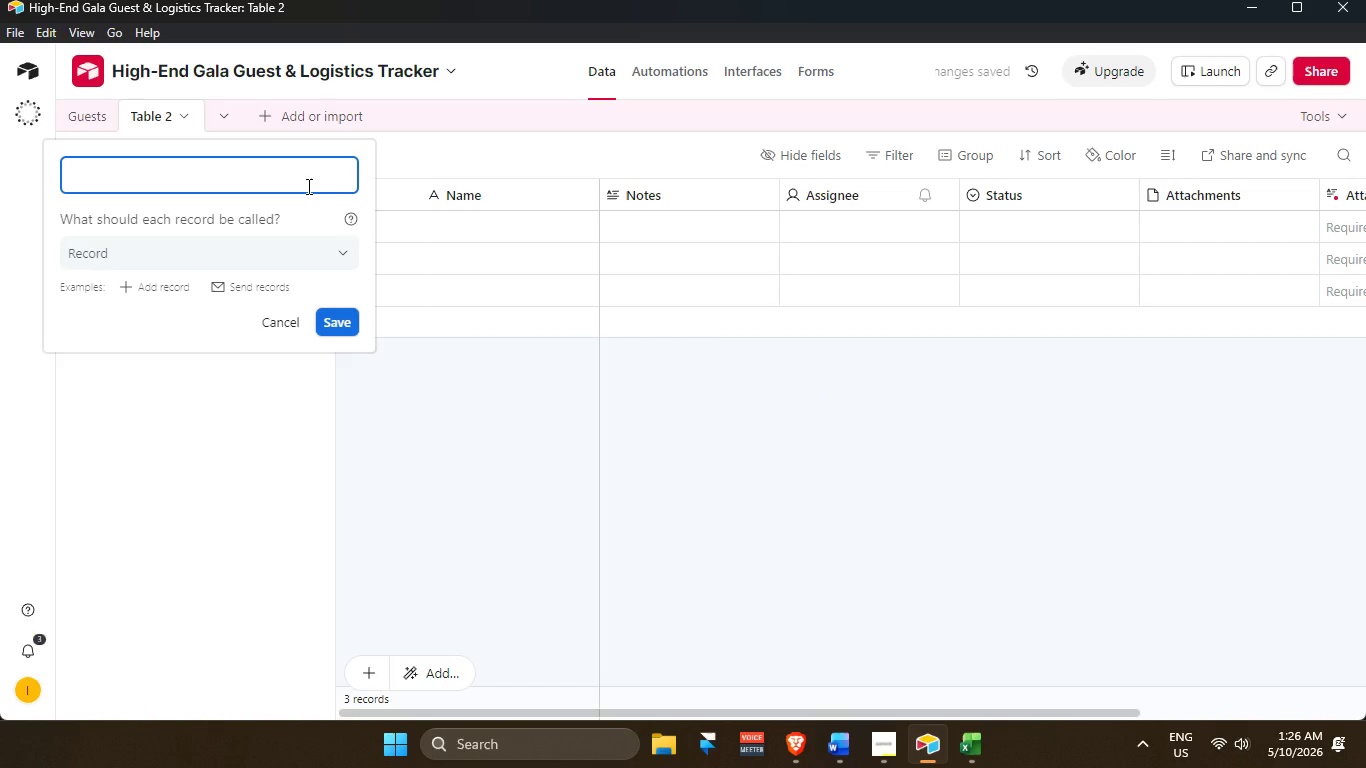 
key(Backspace)
type(Table Assing)
key(Backspace)
key(Backspace)
type(gne)
key(Backspace)
key(Backspace)
type(ments)
 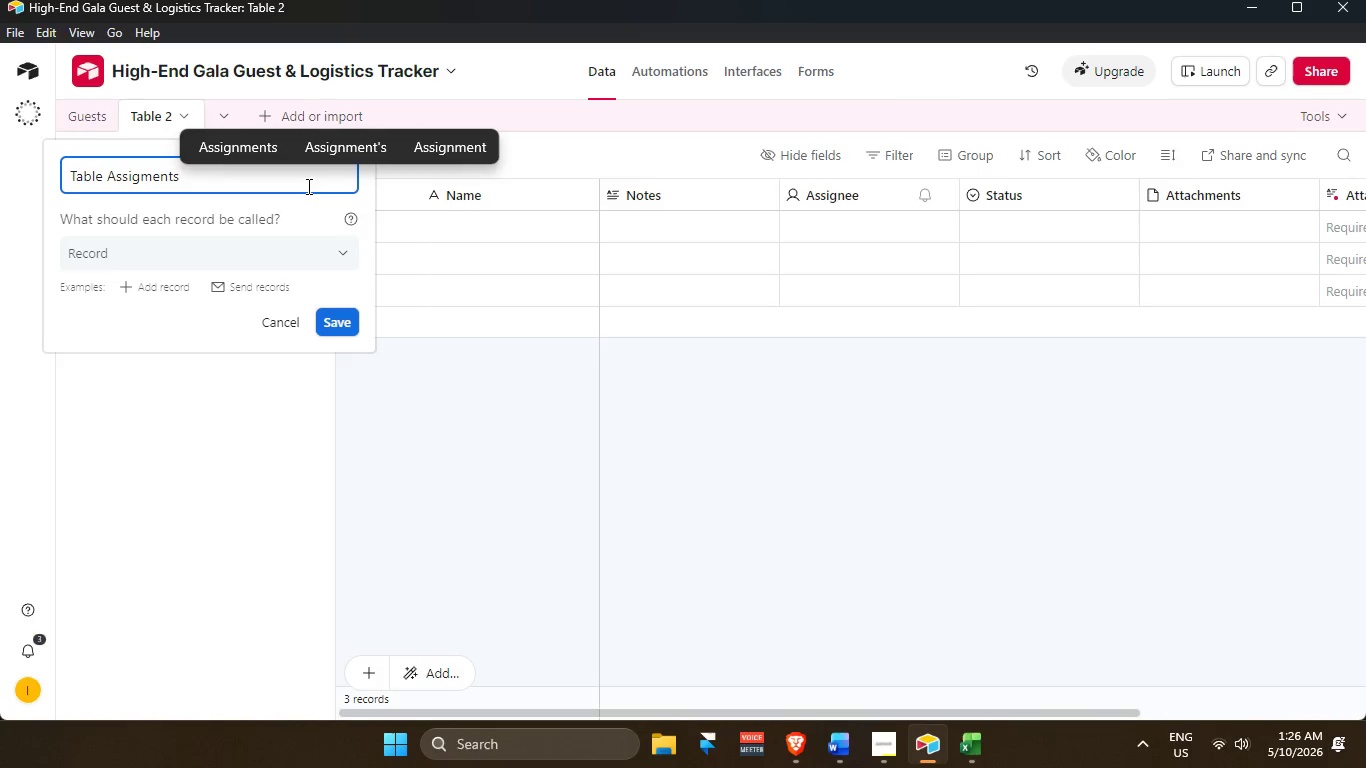 
key(Enter)
 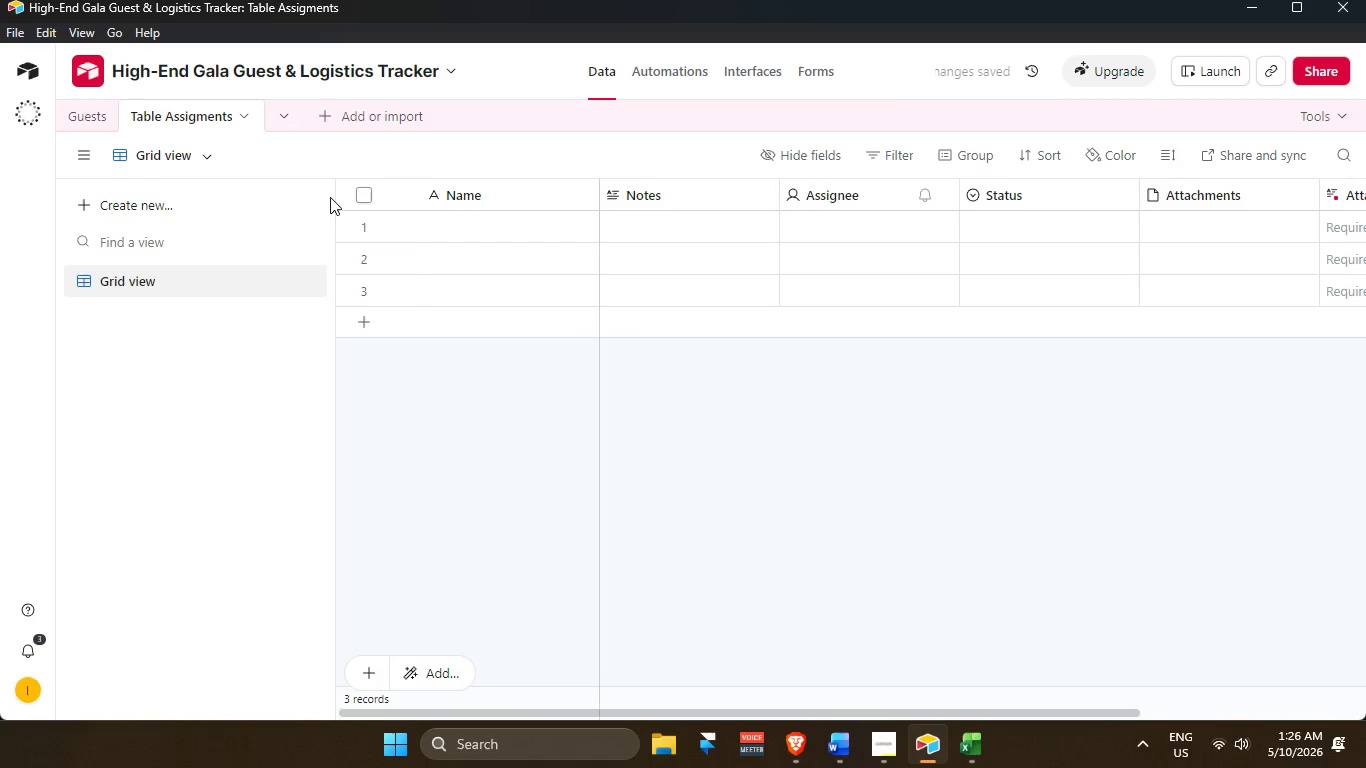 
wait(6.86)
 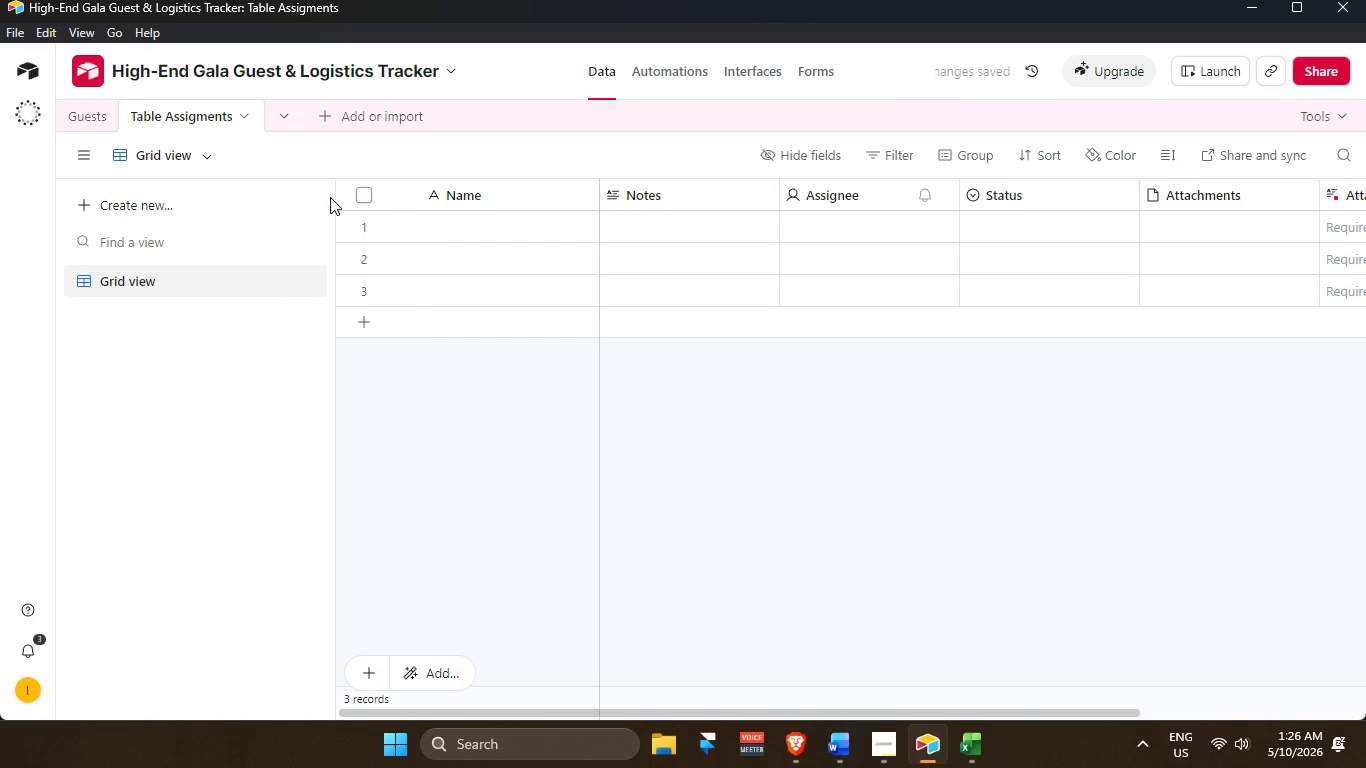 
left_click([482, 180])
 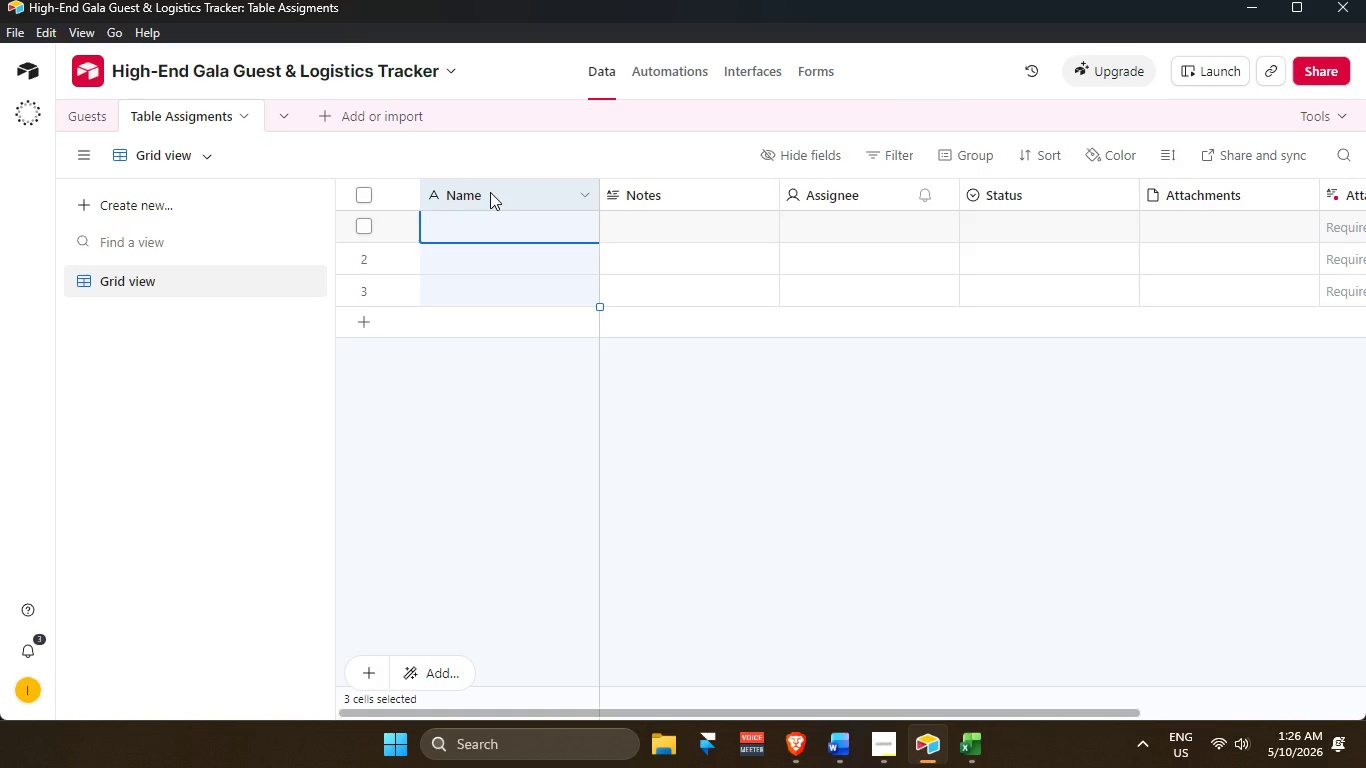 
double_click([490, 192])
 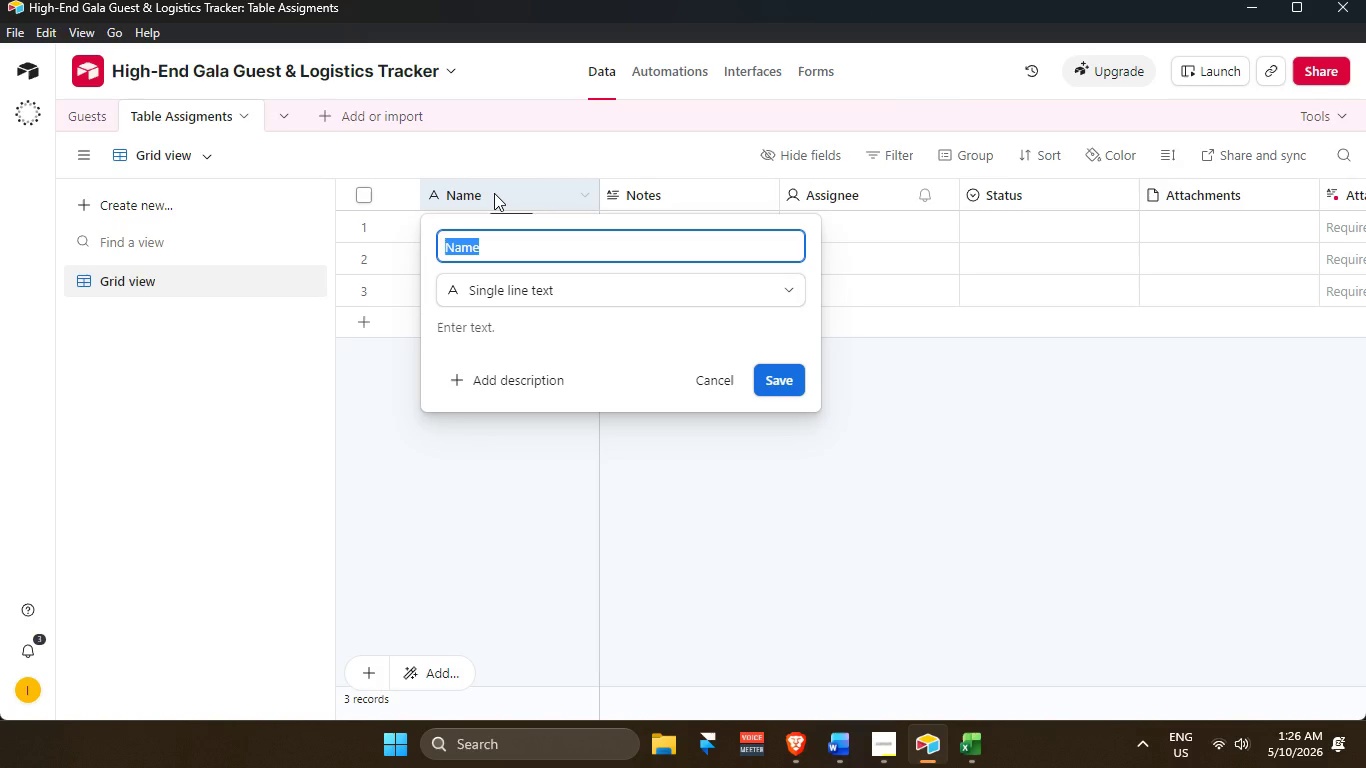 
key(Backspace)
type(Table Nae)
key(Backspace)
type(me)
 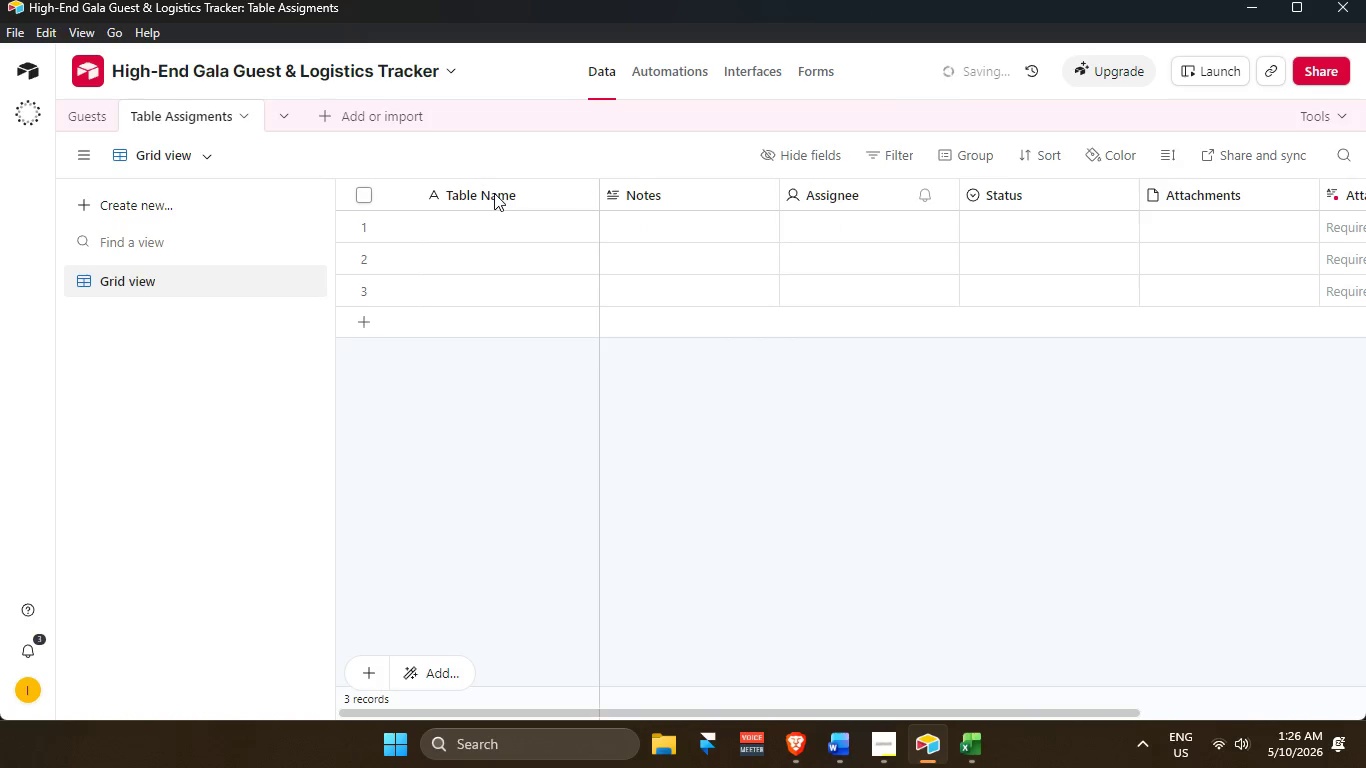 
 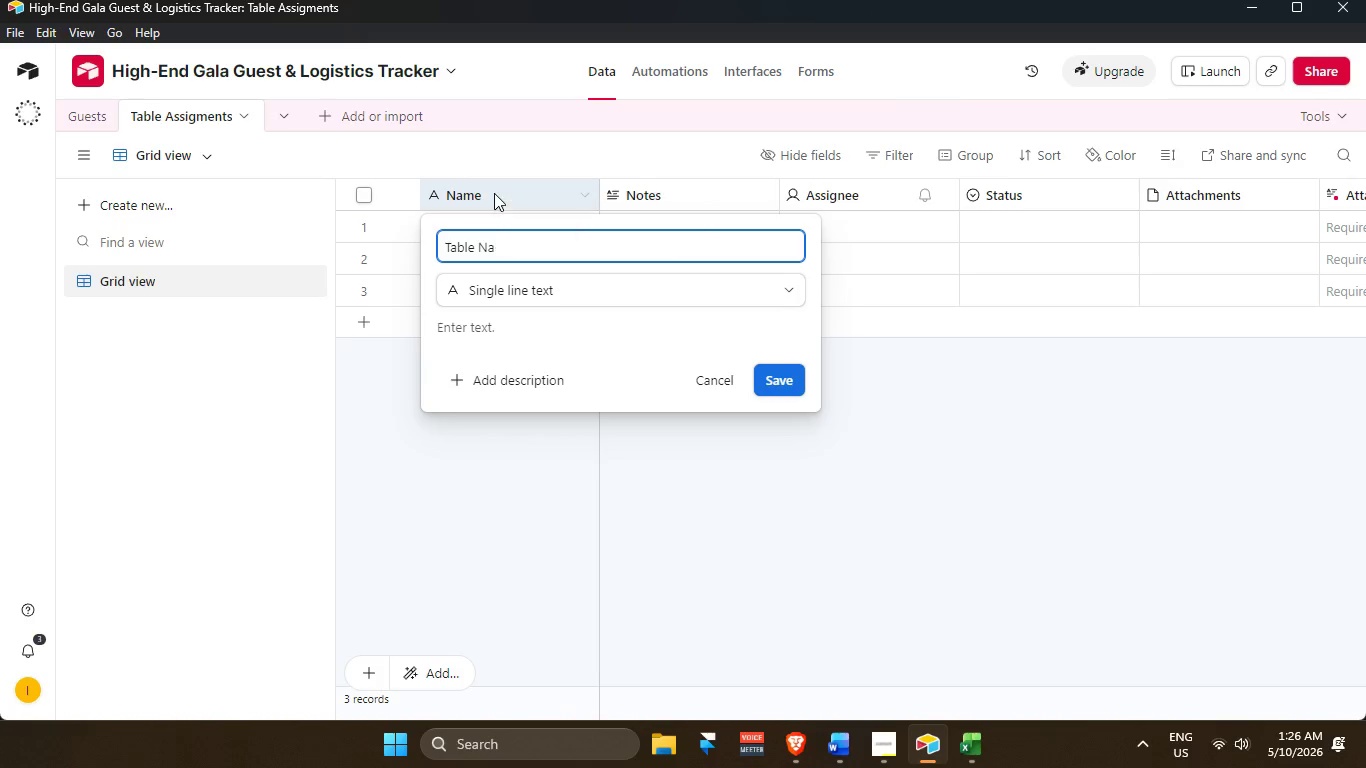 
key(Enter)
 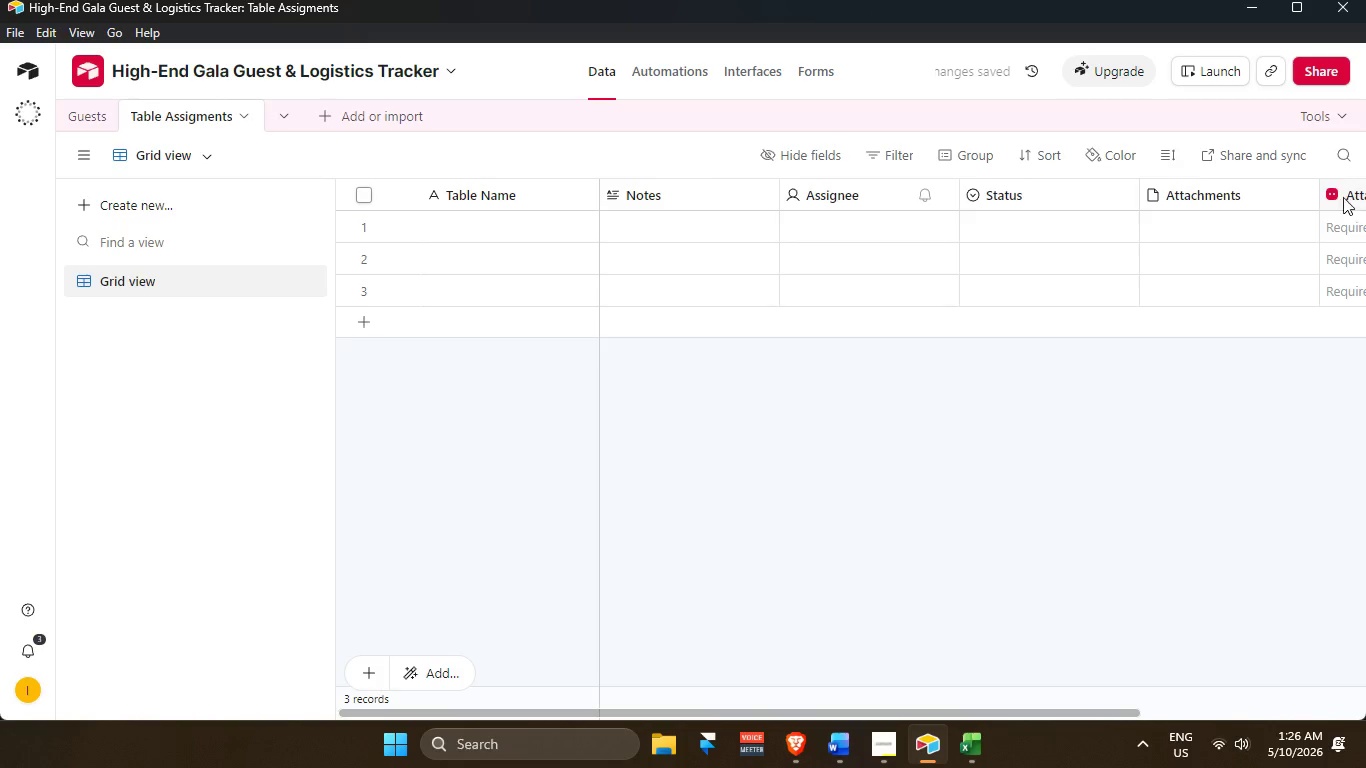 
scroll: coordinate [1116, 655], scroll_direction: down, amount: 3.0
 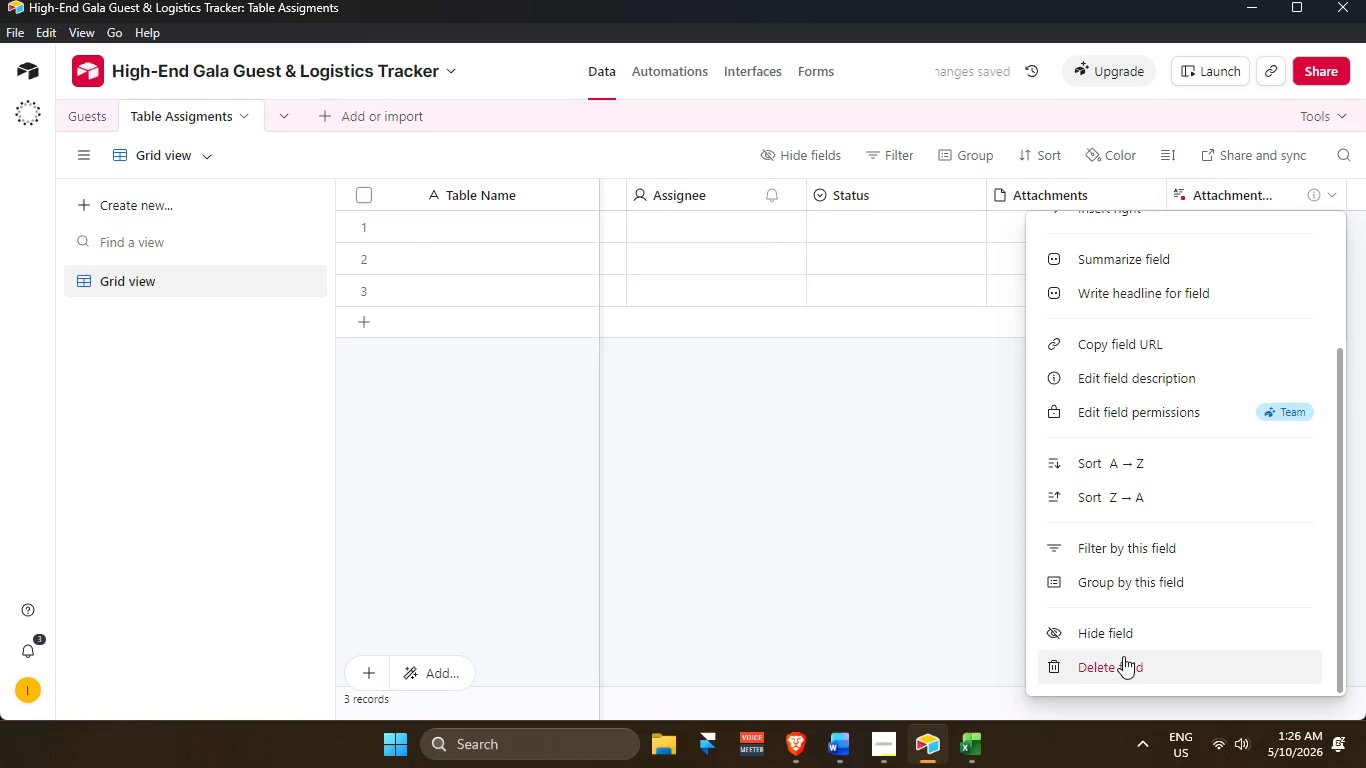 
left_click([1123, 660])
 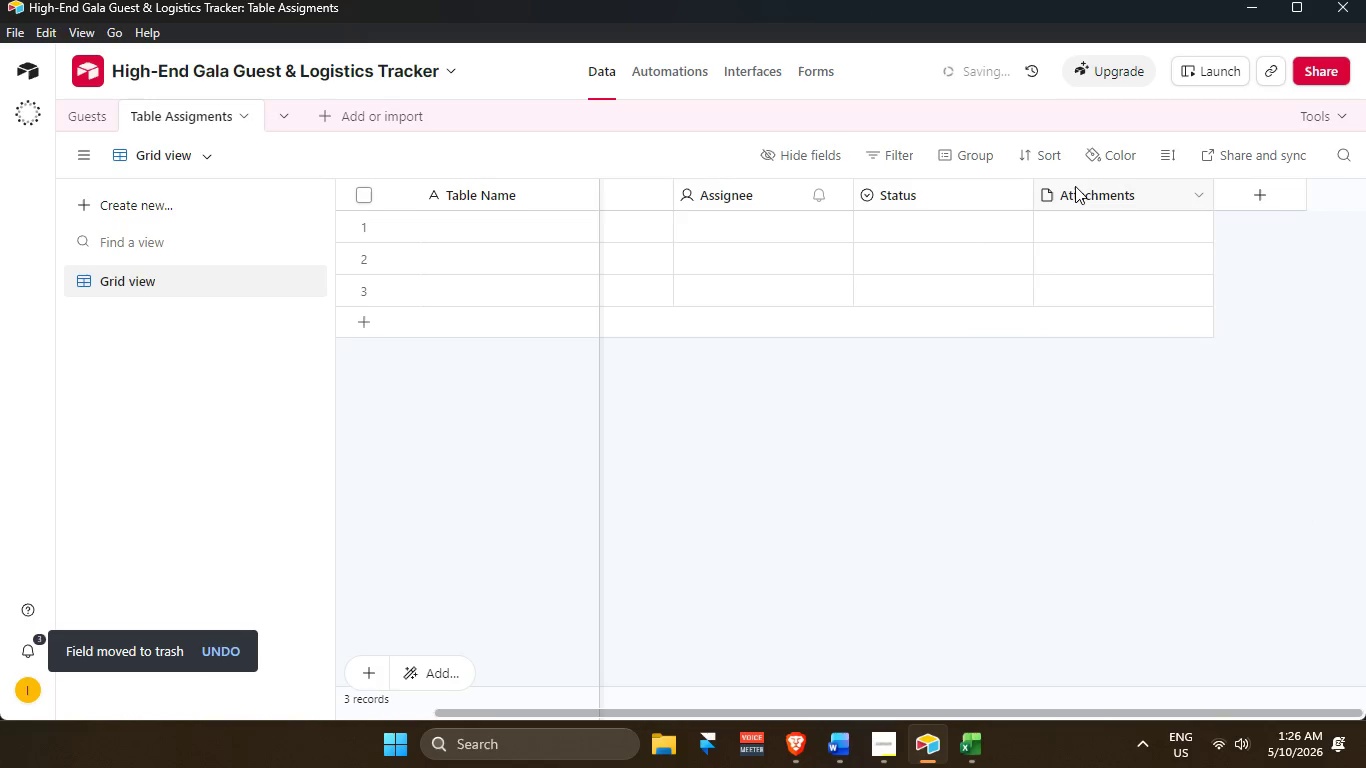 
scroll: coordinate [1056, 589], scroll_direction: down, amount: 4.0
 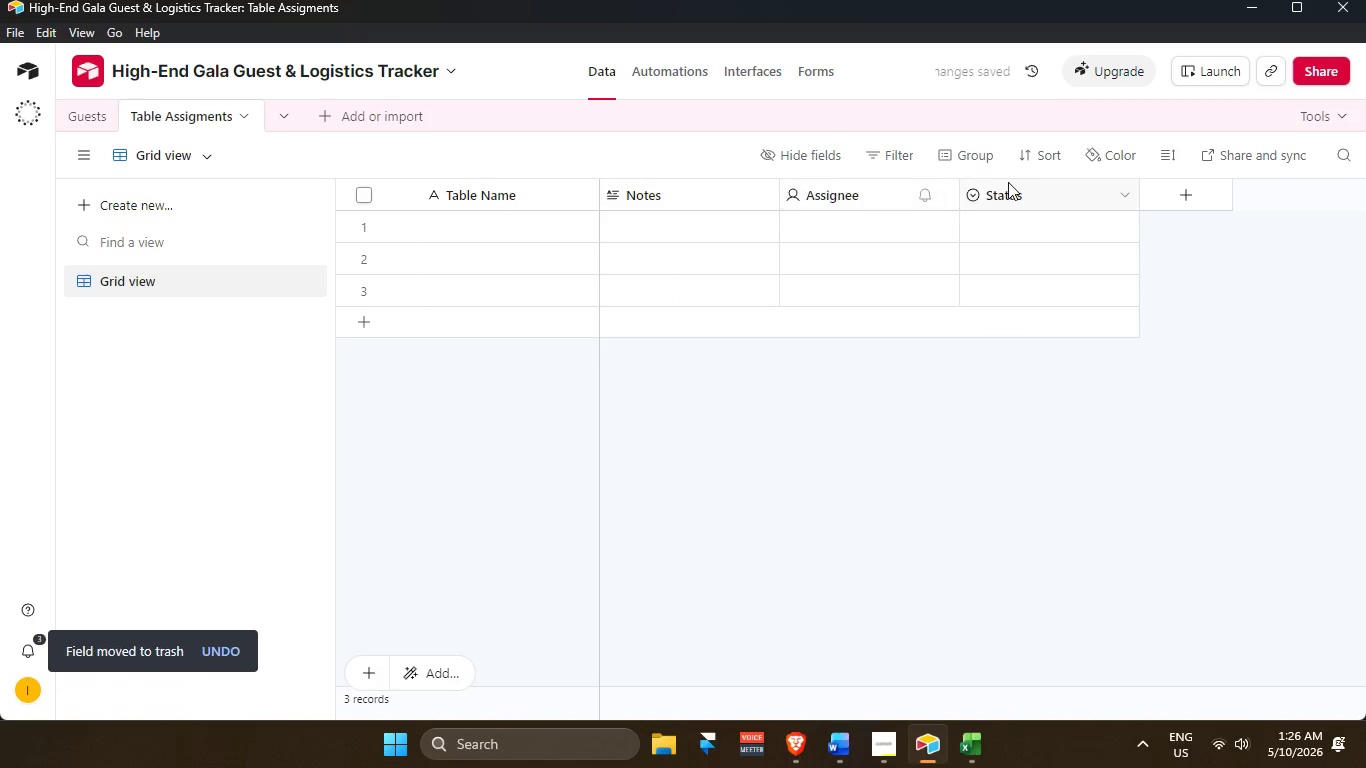 
left_click([1031, 666])
 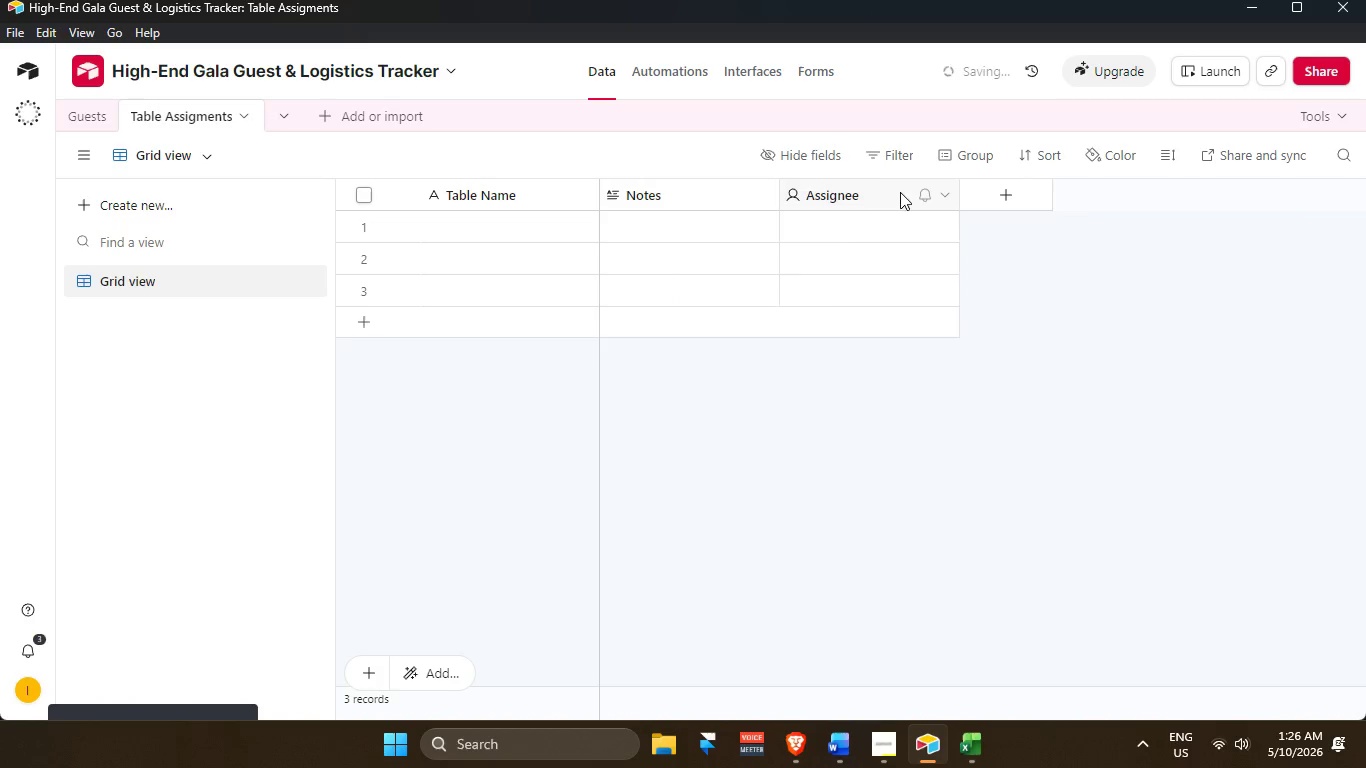 
scroll: coordinate [1036, 646], scroll_direction: down, amount: 7.0
 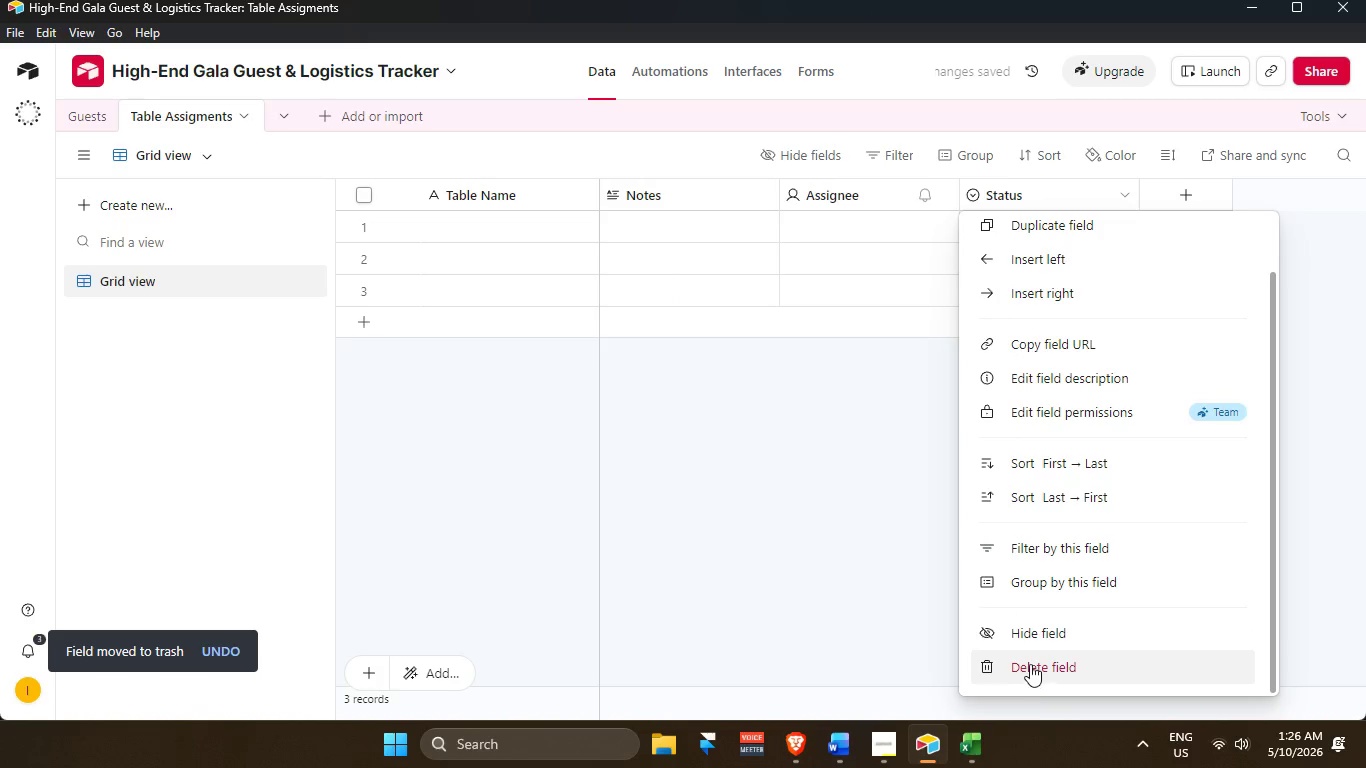 
left_click([913, 667])
 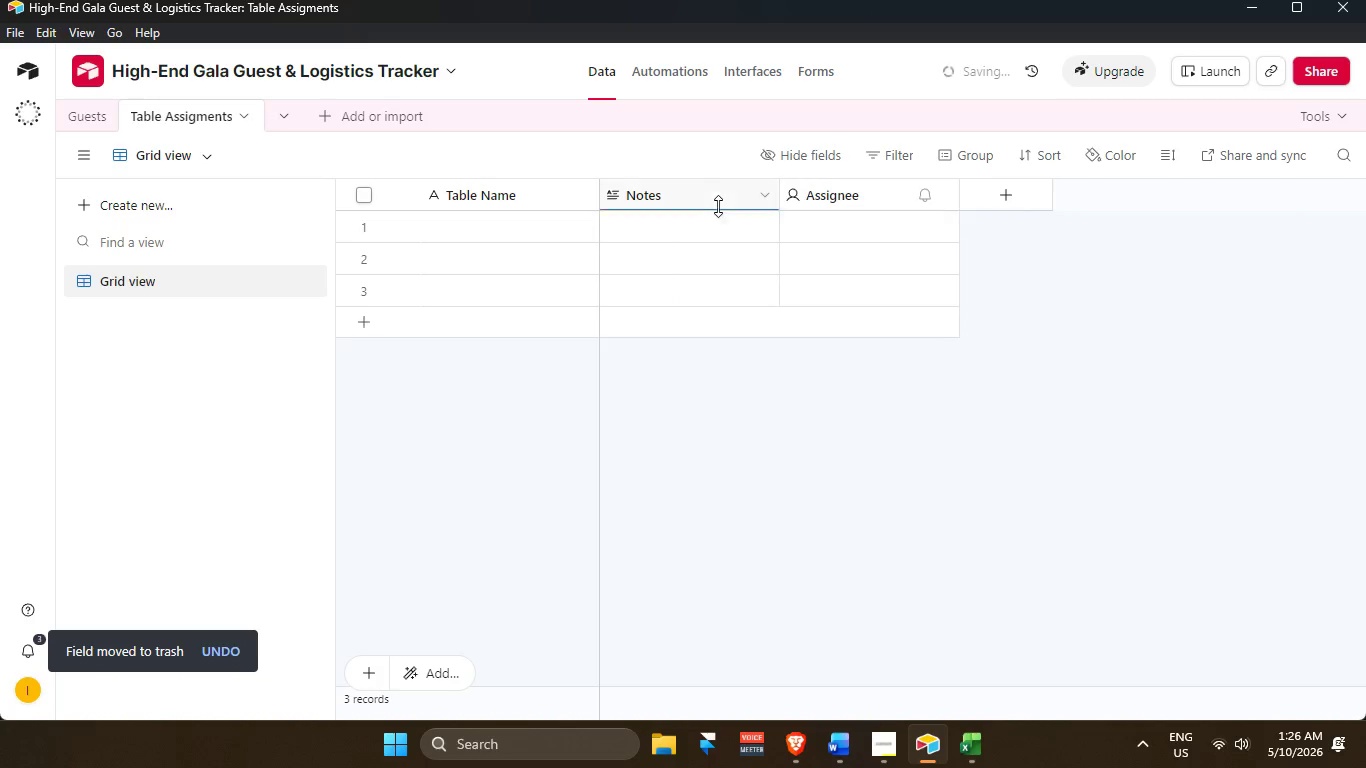 
scroll: coordinate [980, 636], scroll_direction: down, amount: 7.0
 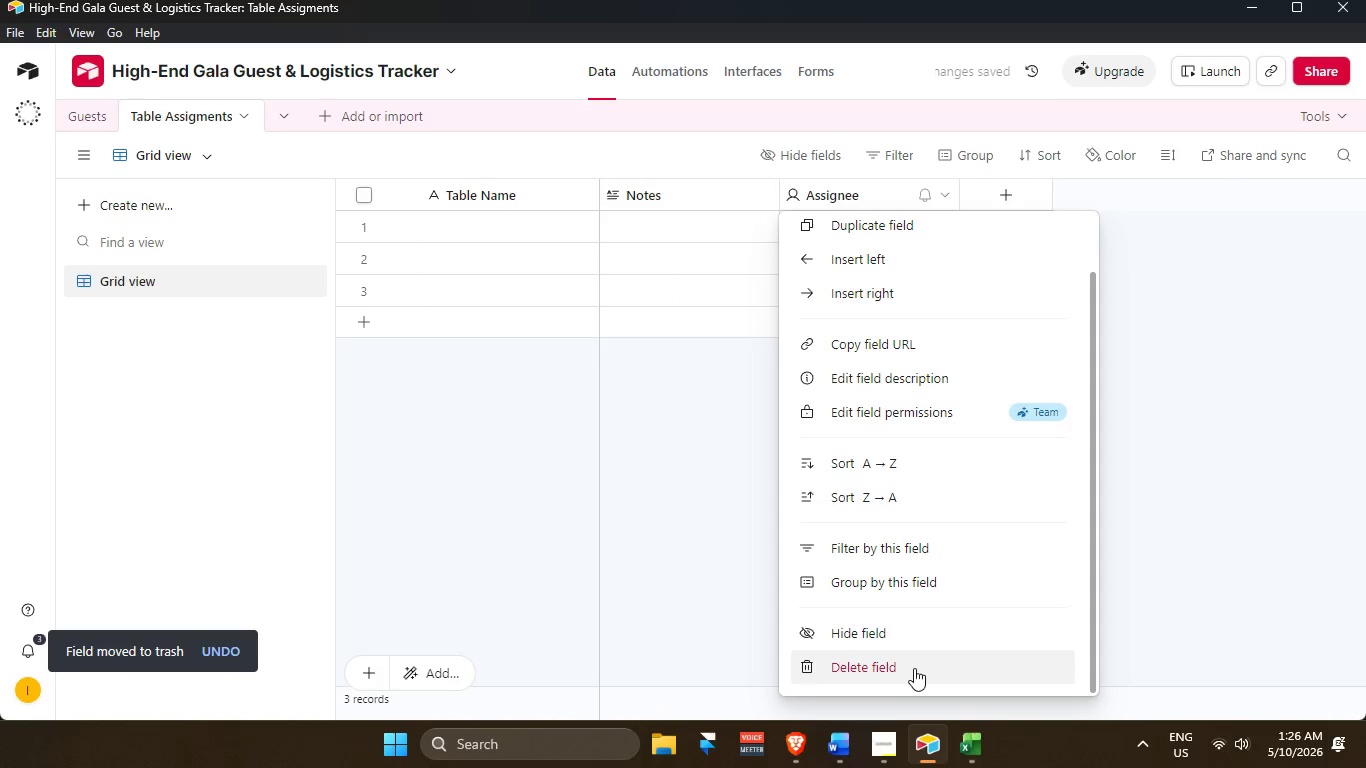 
right_click([715, 199])
 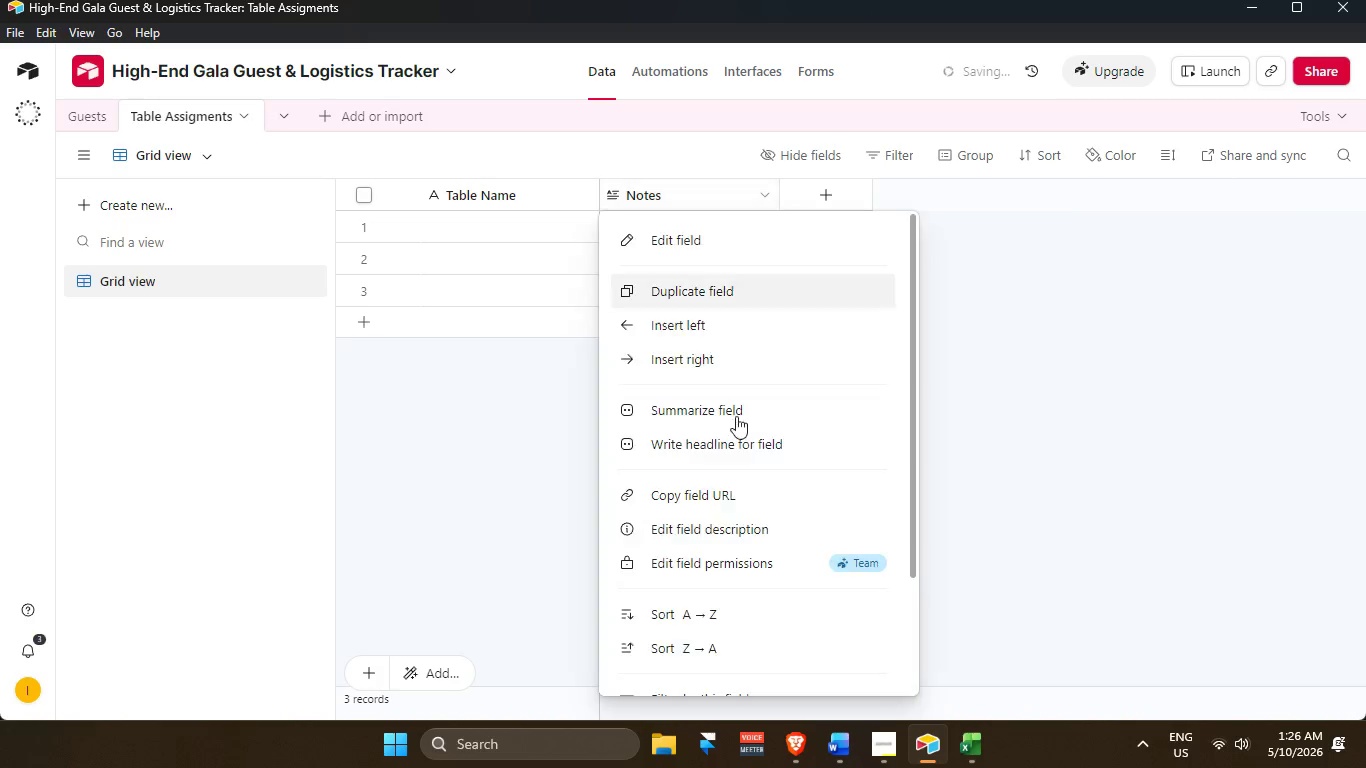 
left_click([697, 668])
 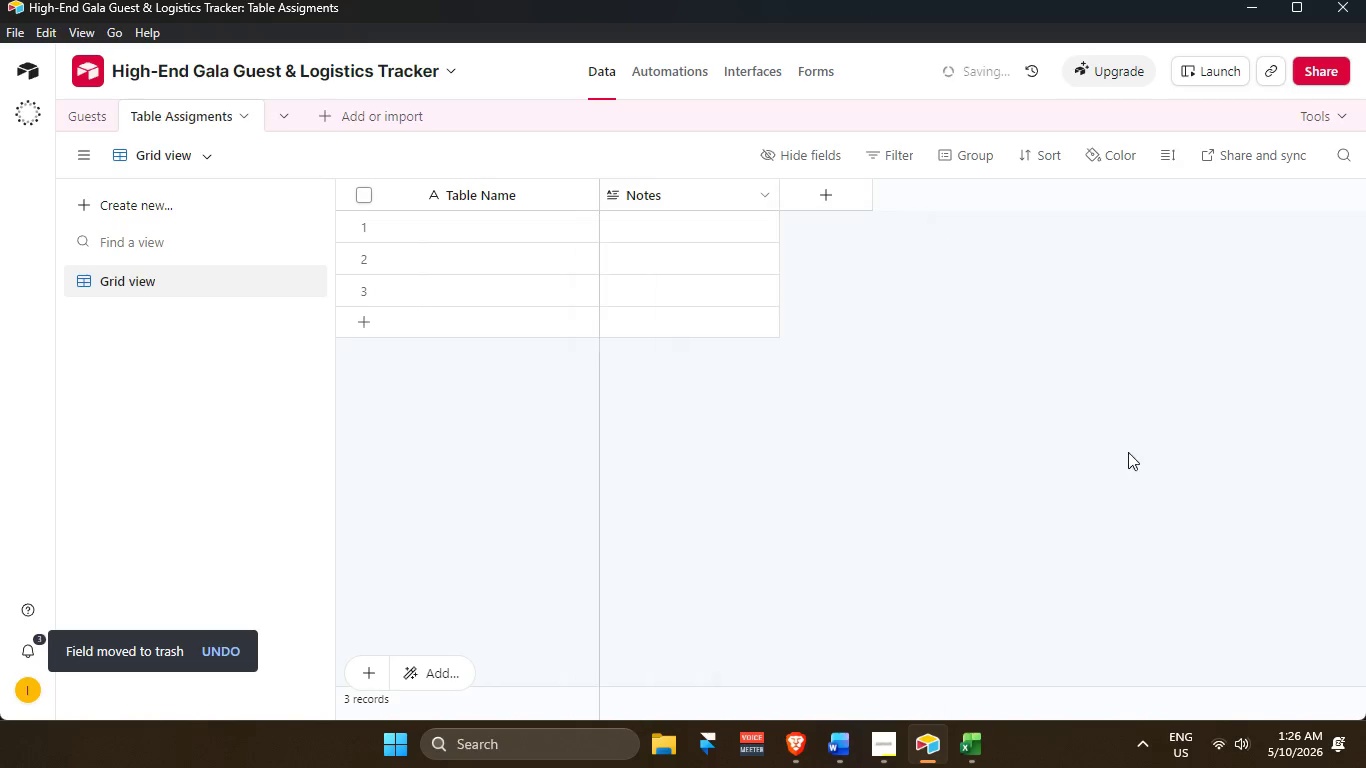 
scroll: coordinate [716, 638], scroll_direction: down, amount: 6.0
 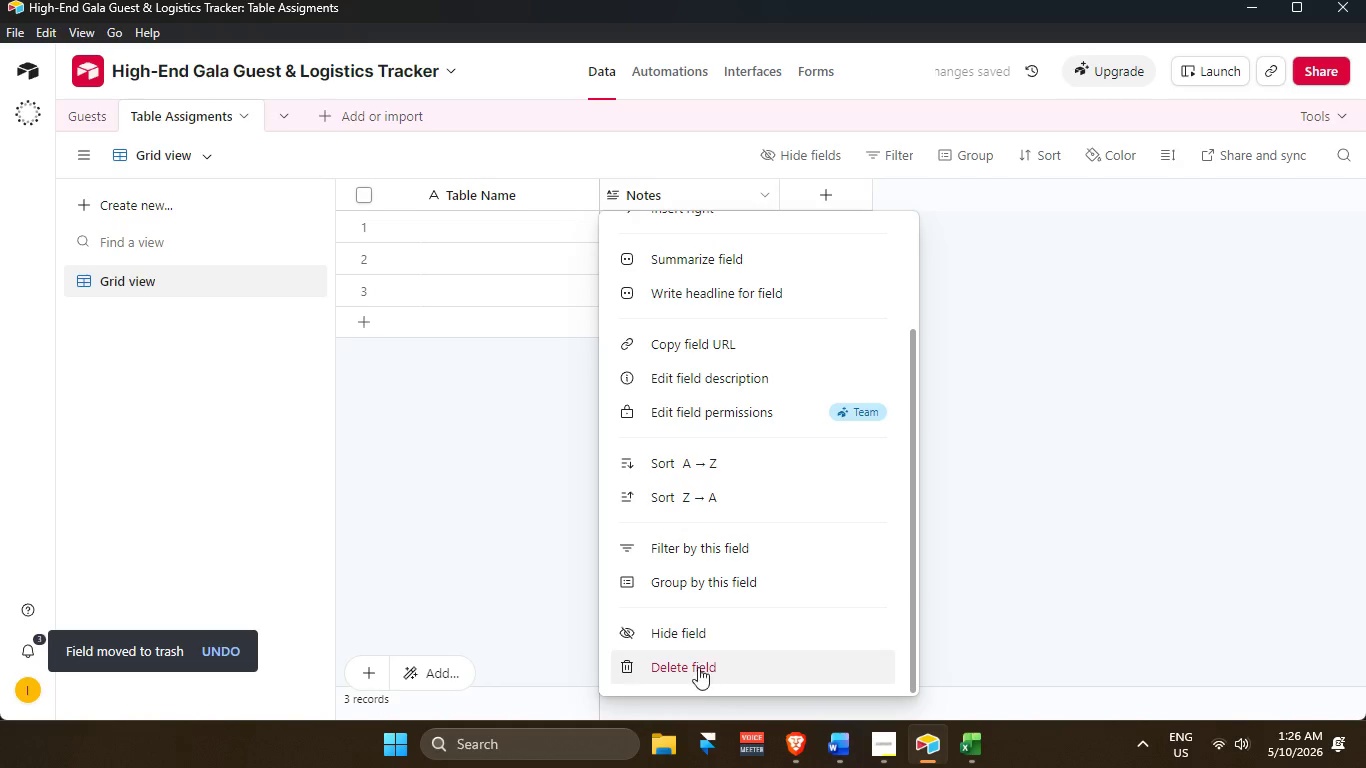 
double_click([1135, 447])
 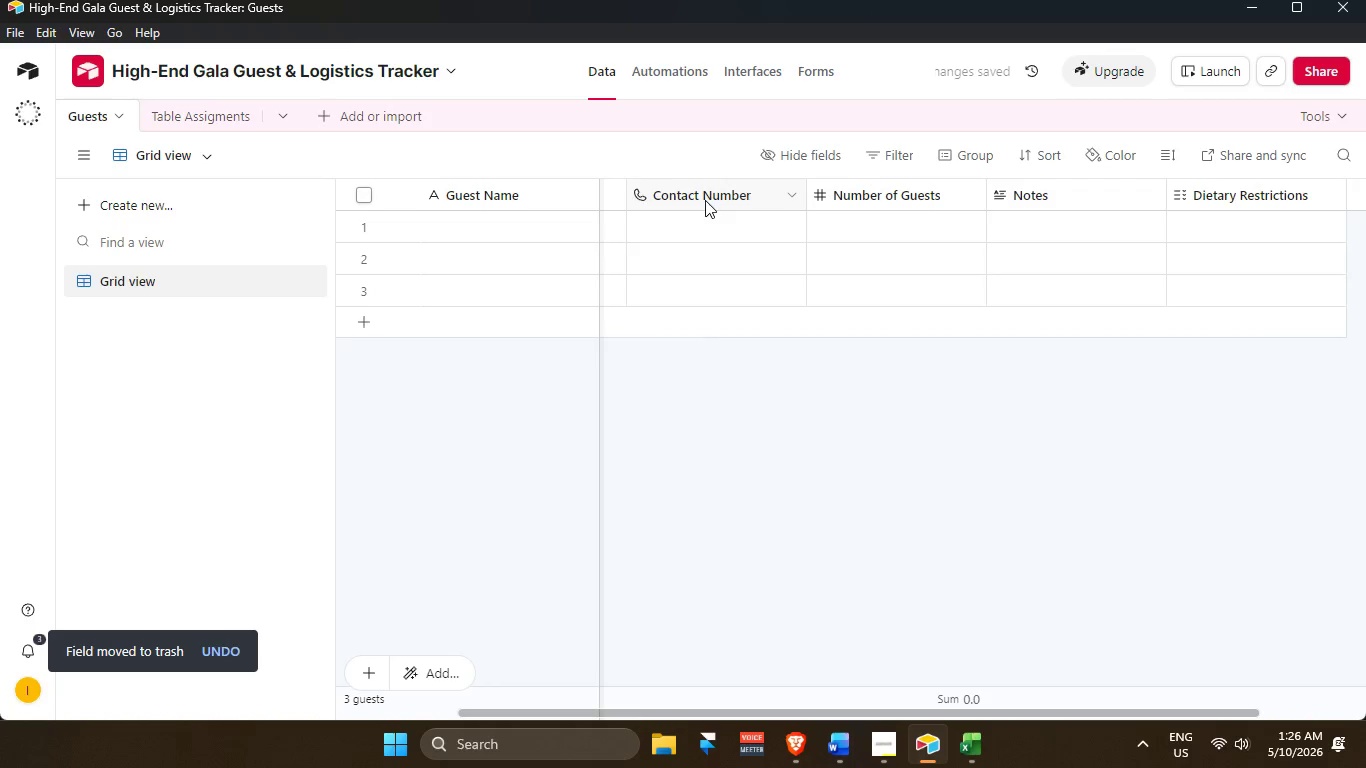 
left_click_drag(start_coordinate=[817, 708], to_coordinate=[375, 664])
 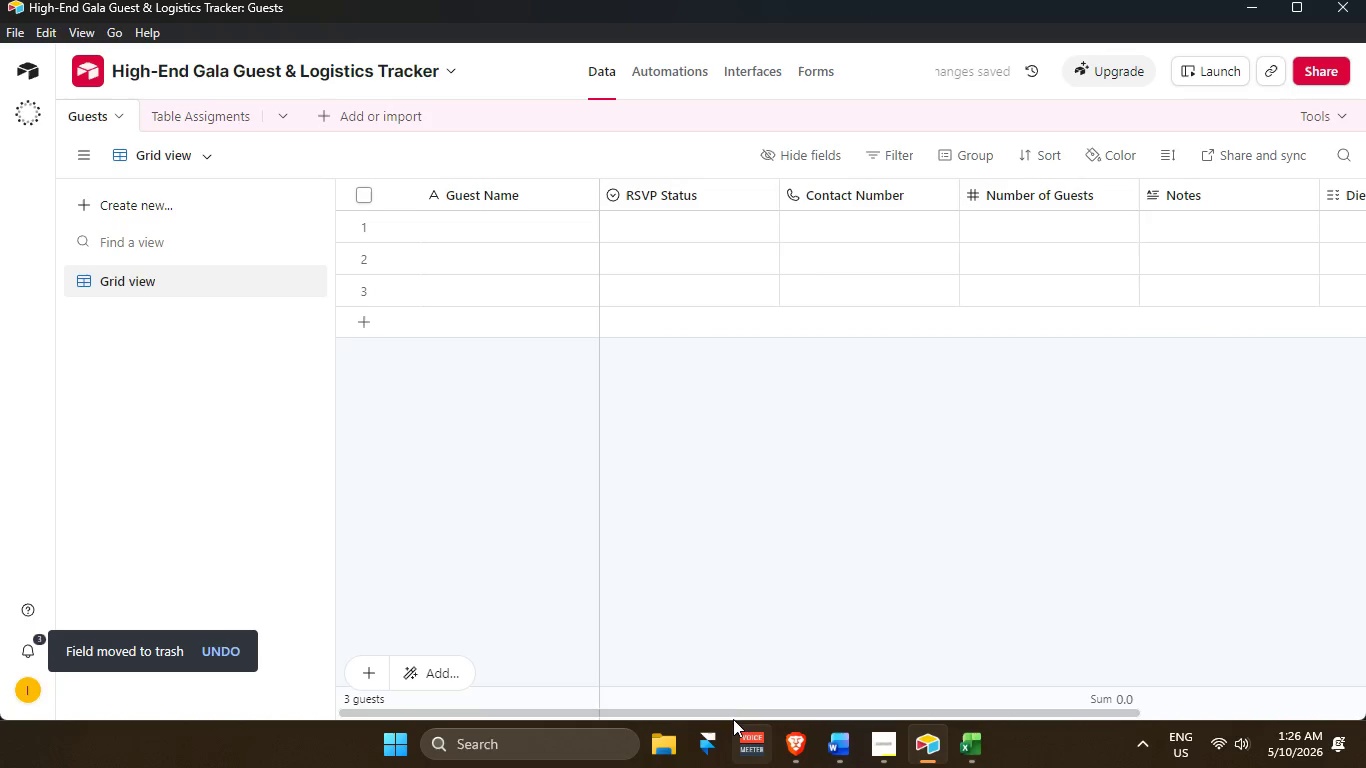 
left_click_drag(start_coordinate=[730, 711], to_coordinate=[1118, 677])
 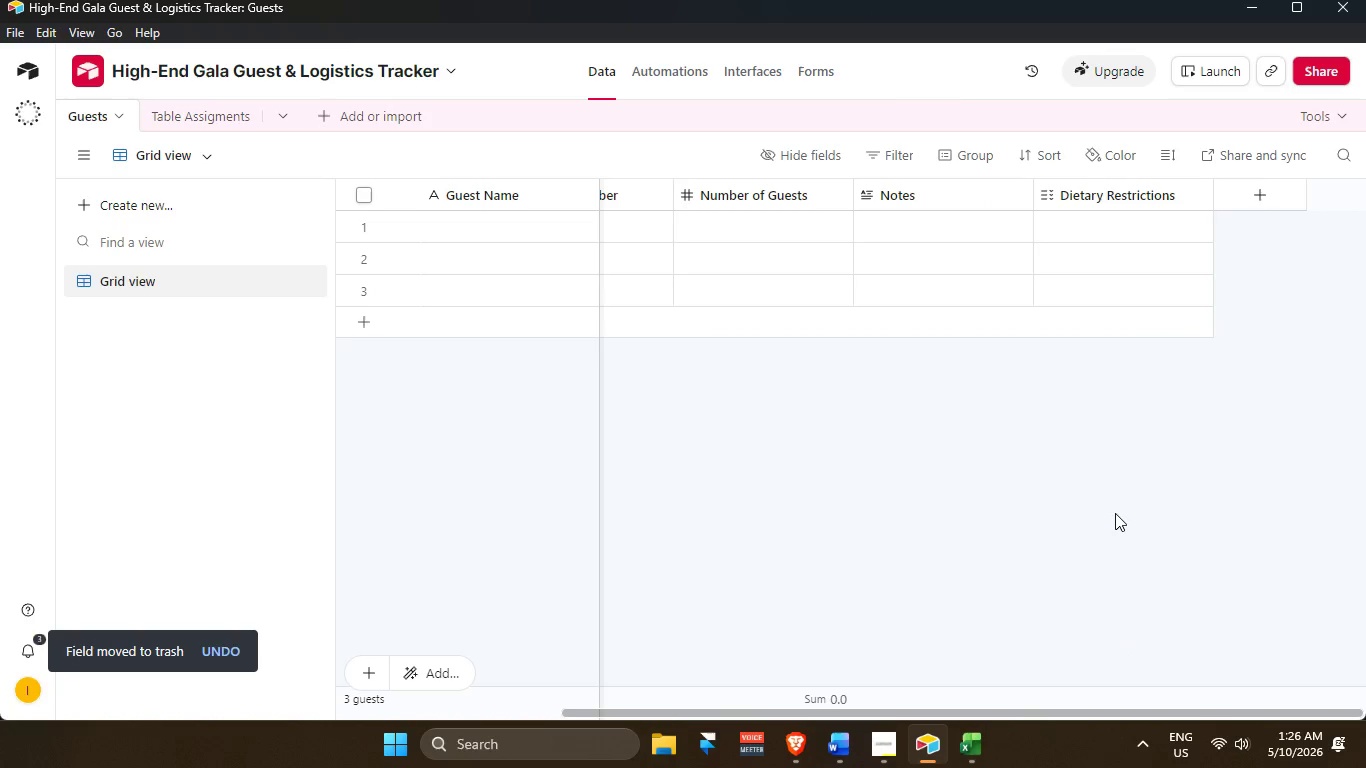 
left_click_drag(start_coordinate=[1116, 512], to_coordinate=[1117, 507])
 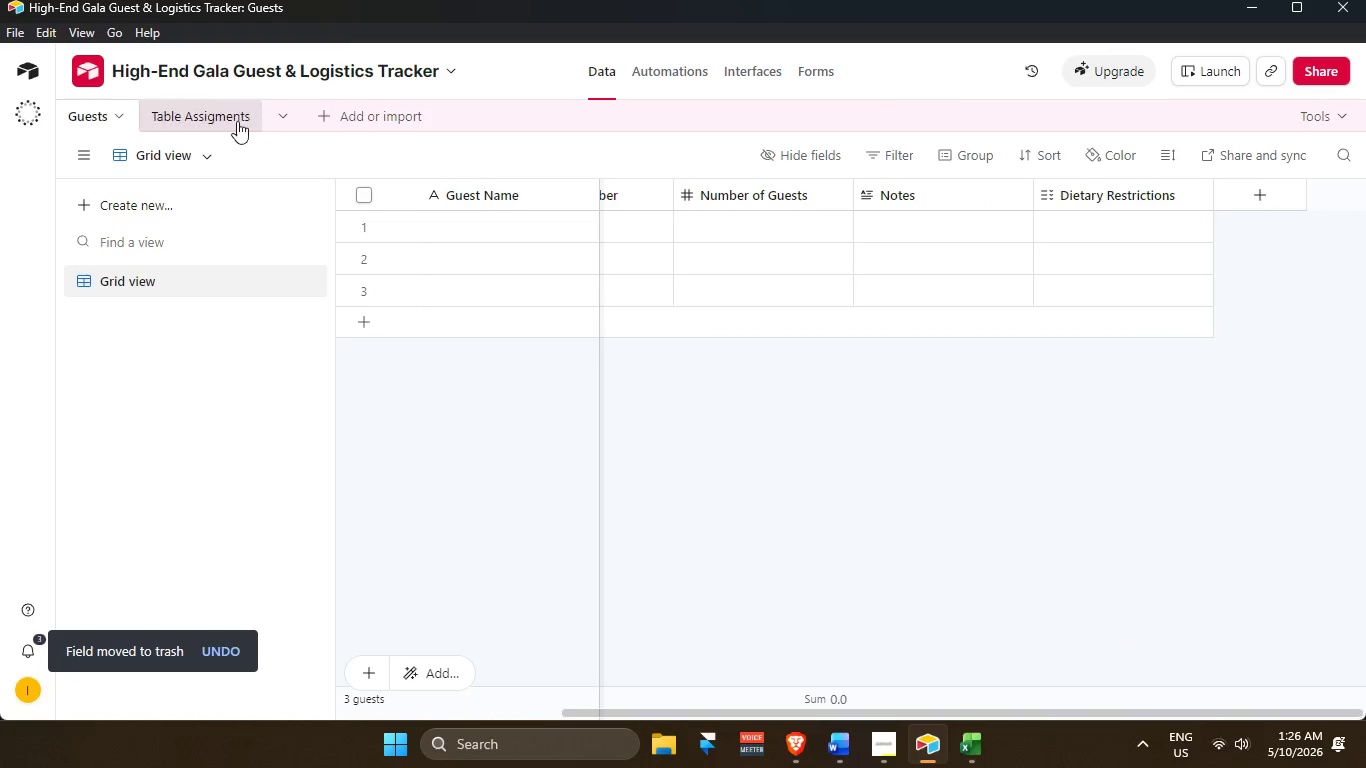 
left_click([230, 117])
 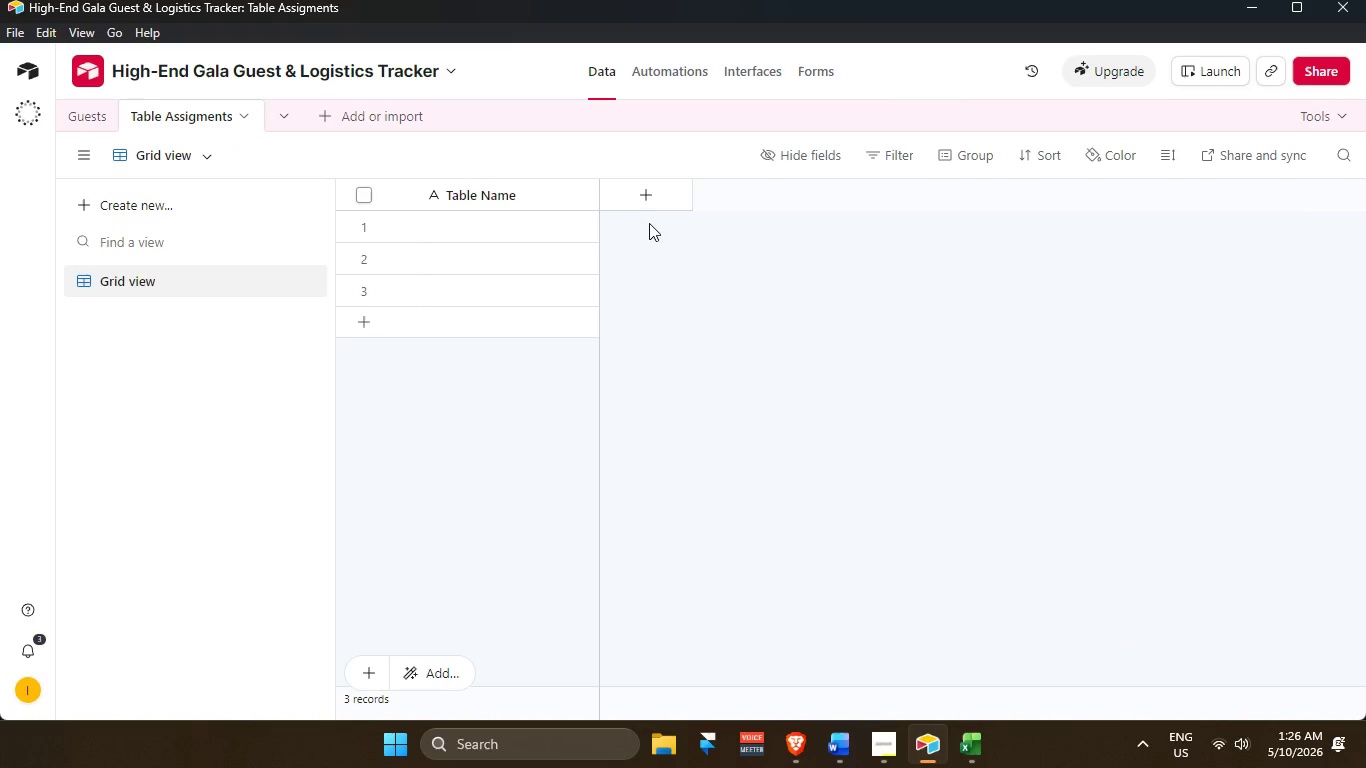 
left_click([654, 193])
 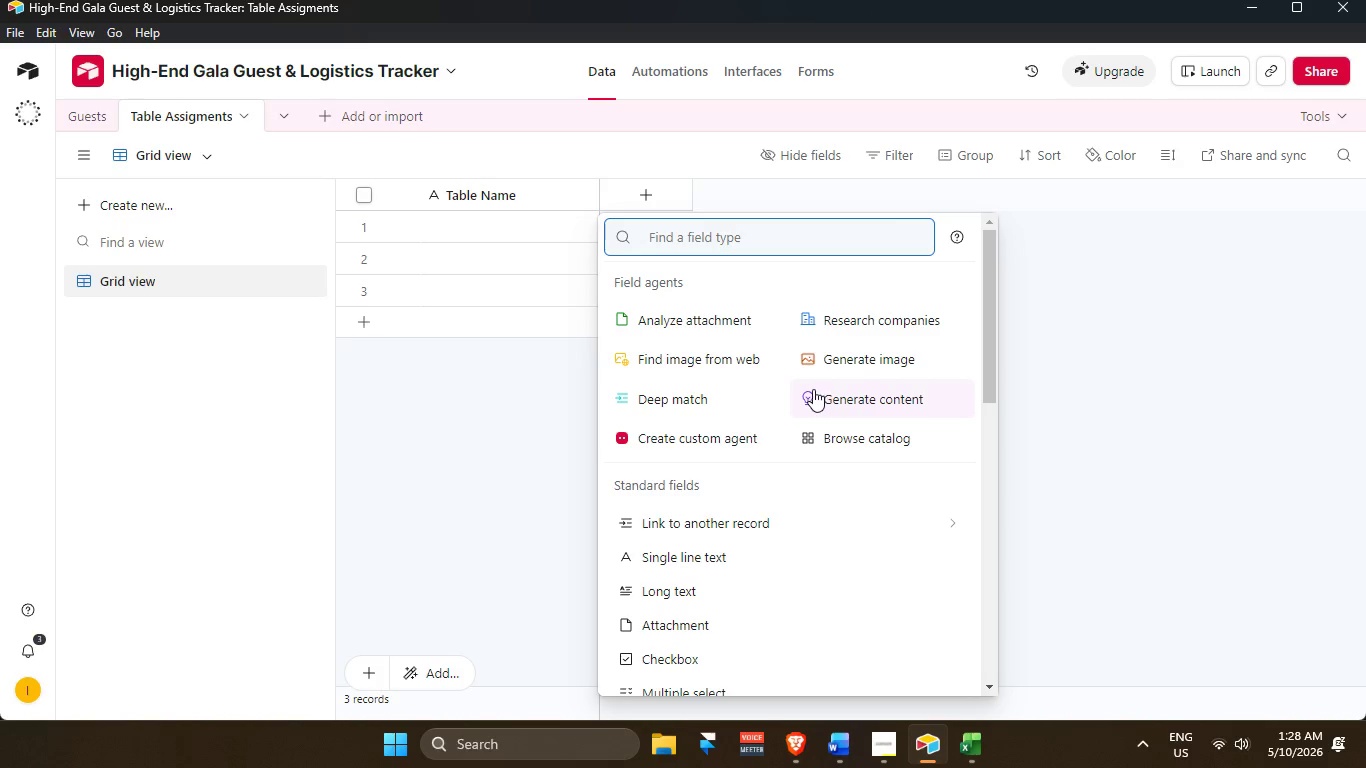 
wait(75.0)
 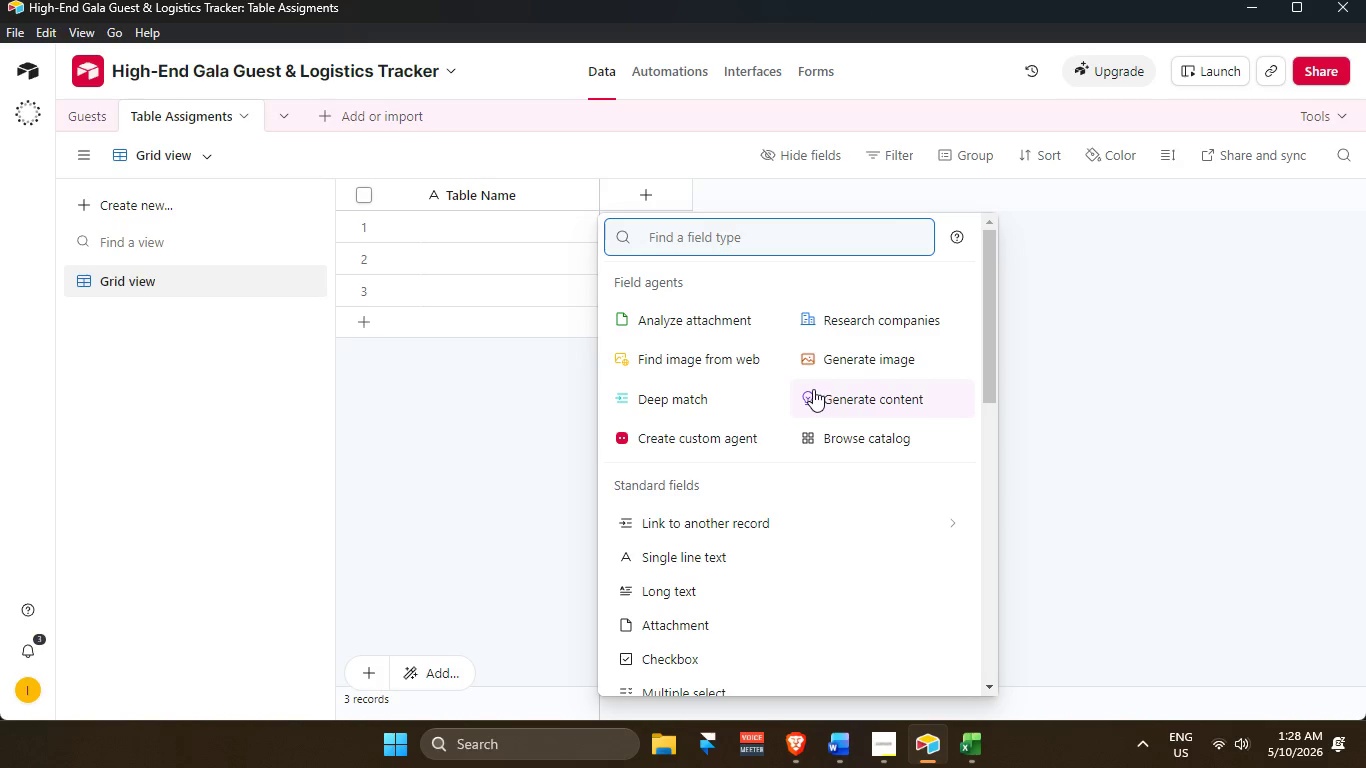 
left_click([682, 523])
 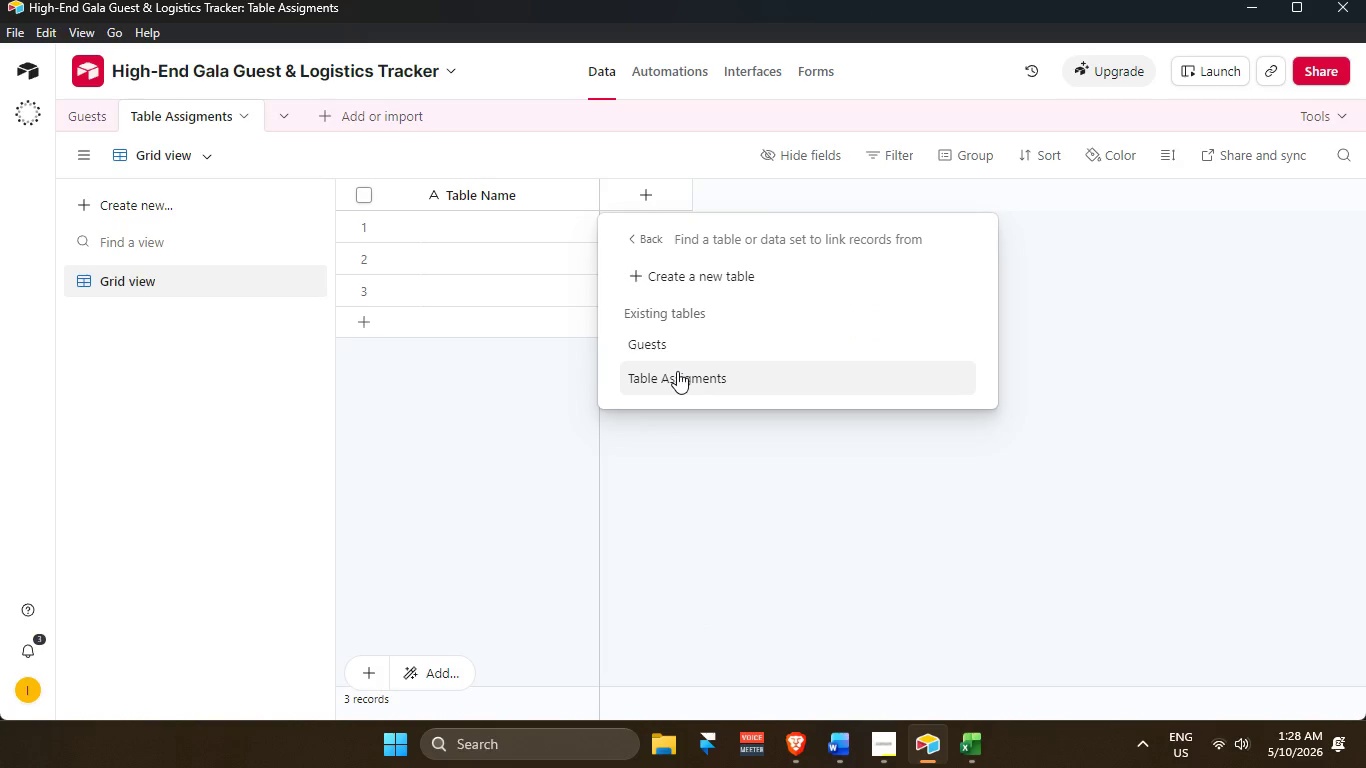 
left_click([682, 354])
 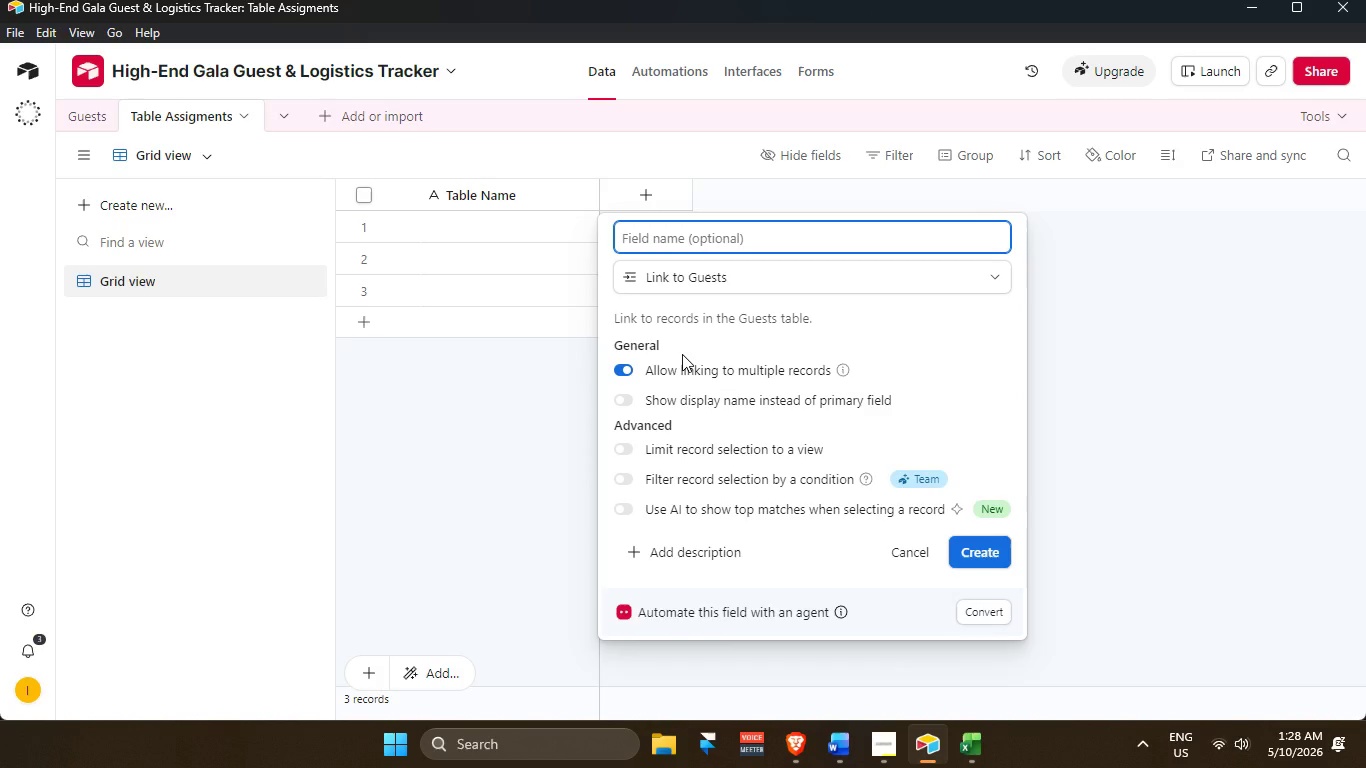 
type(Guest)
 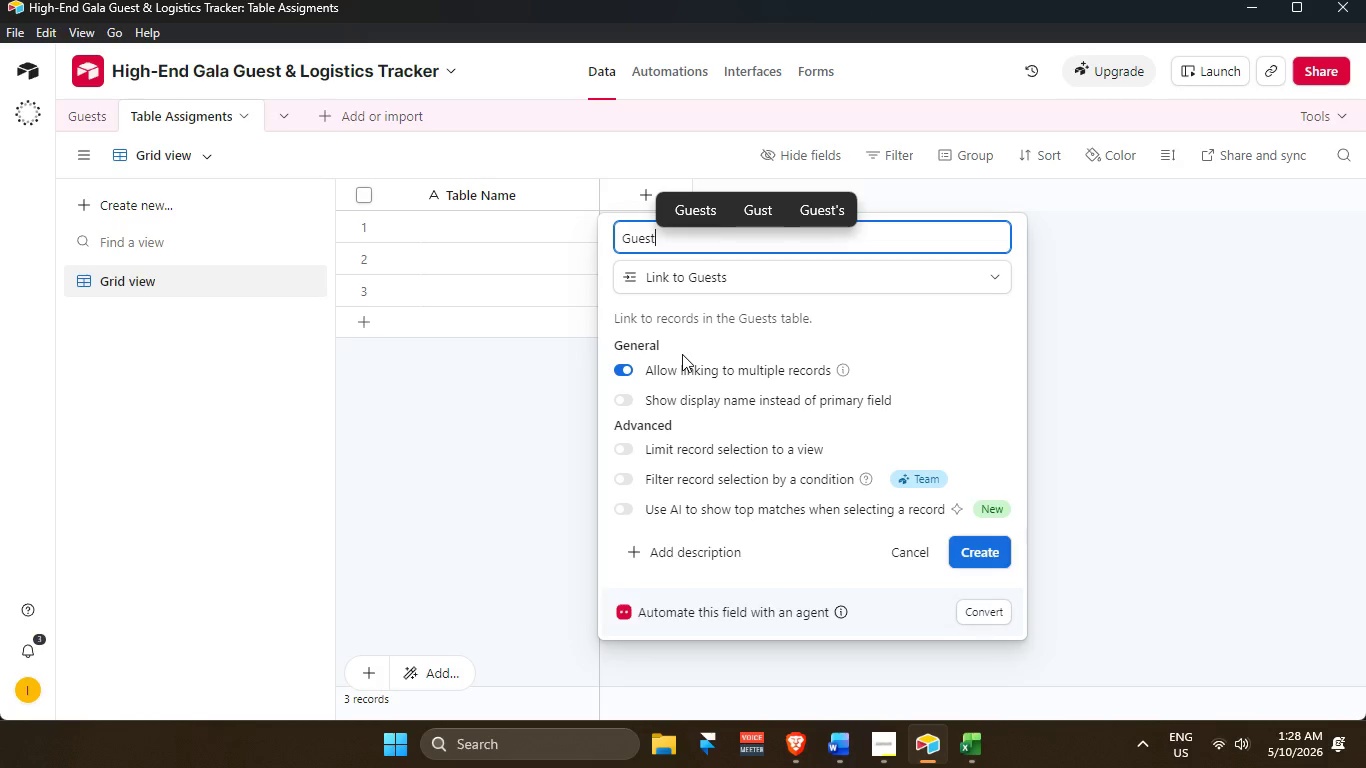 
key(Enter)
 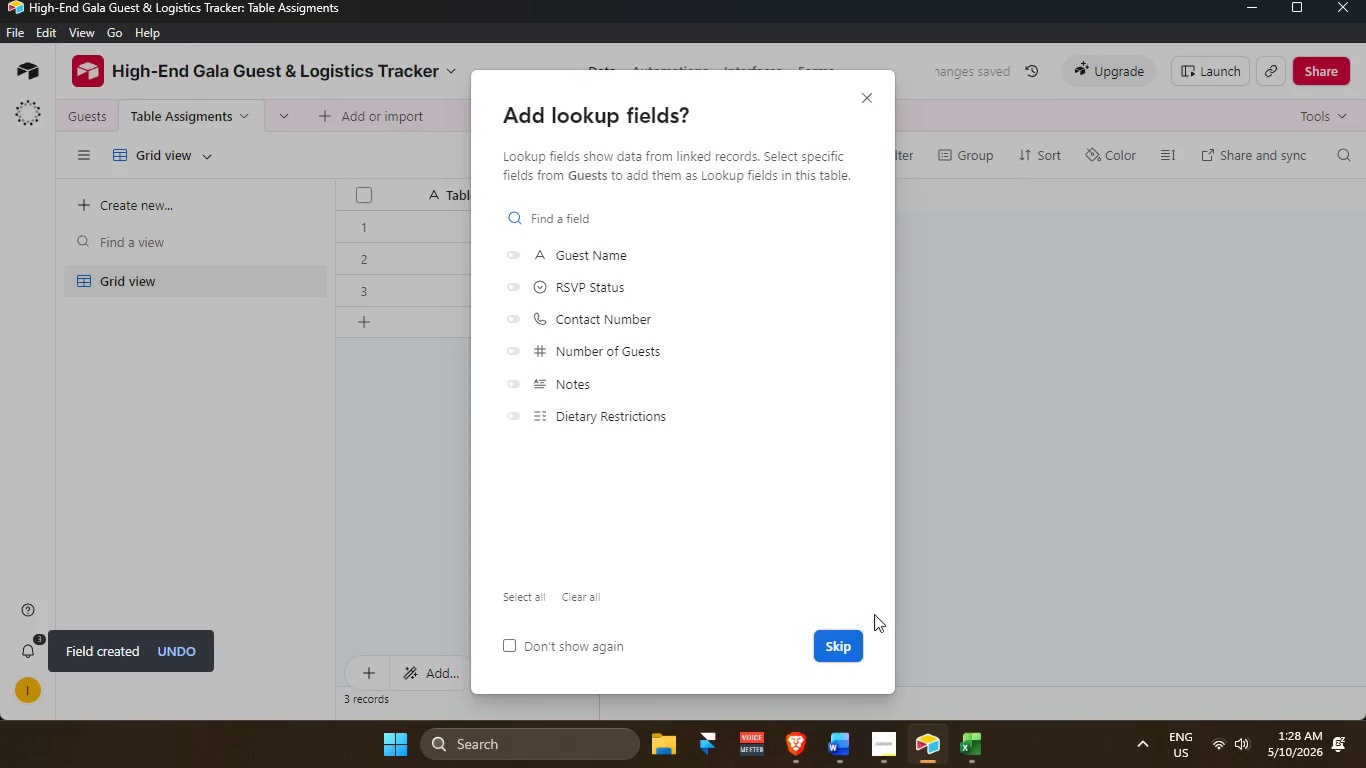 
left_click([851, 646])
 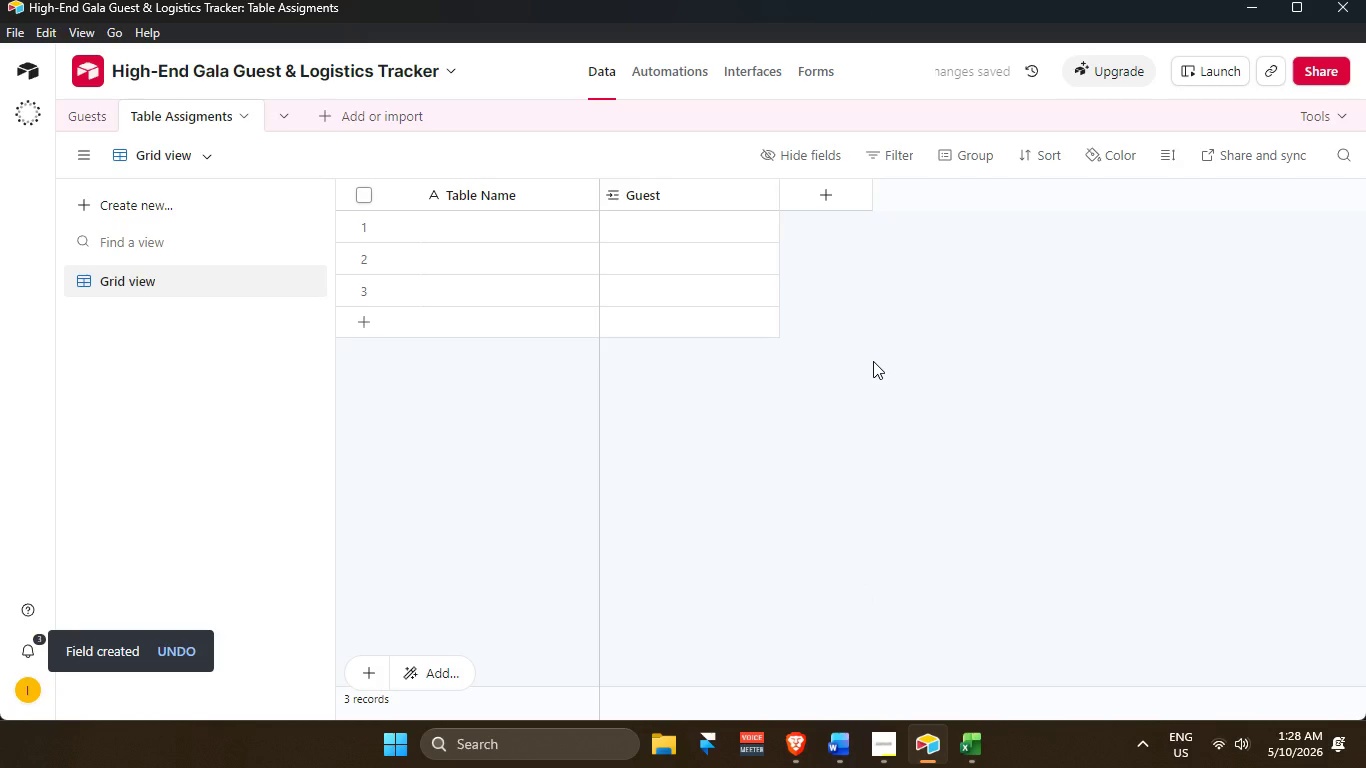 
wait(5.19)
 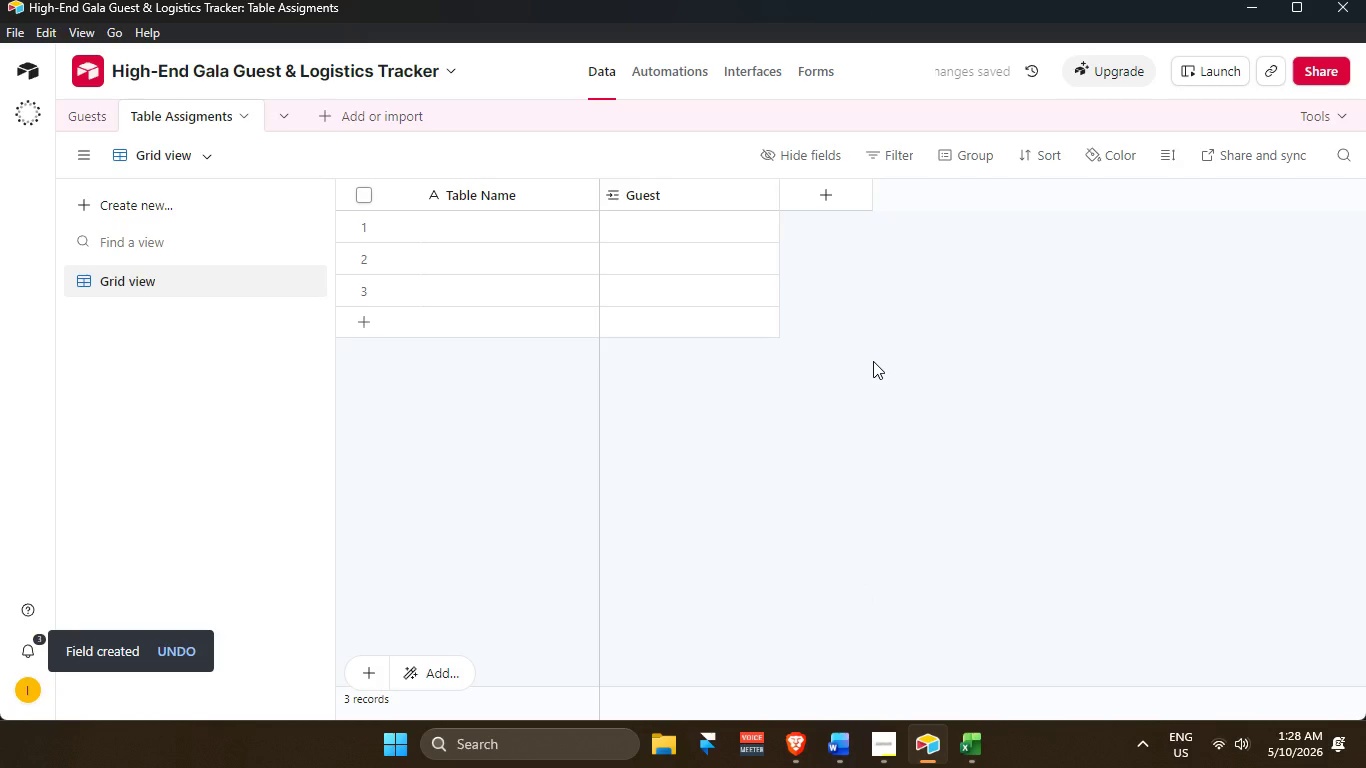 
double_click([711, 190])
 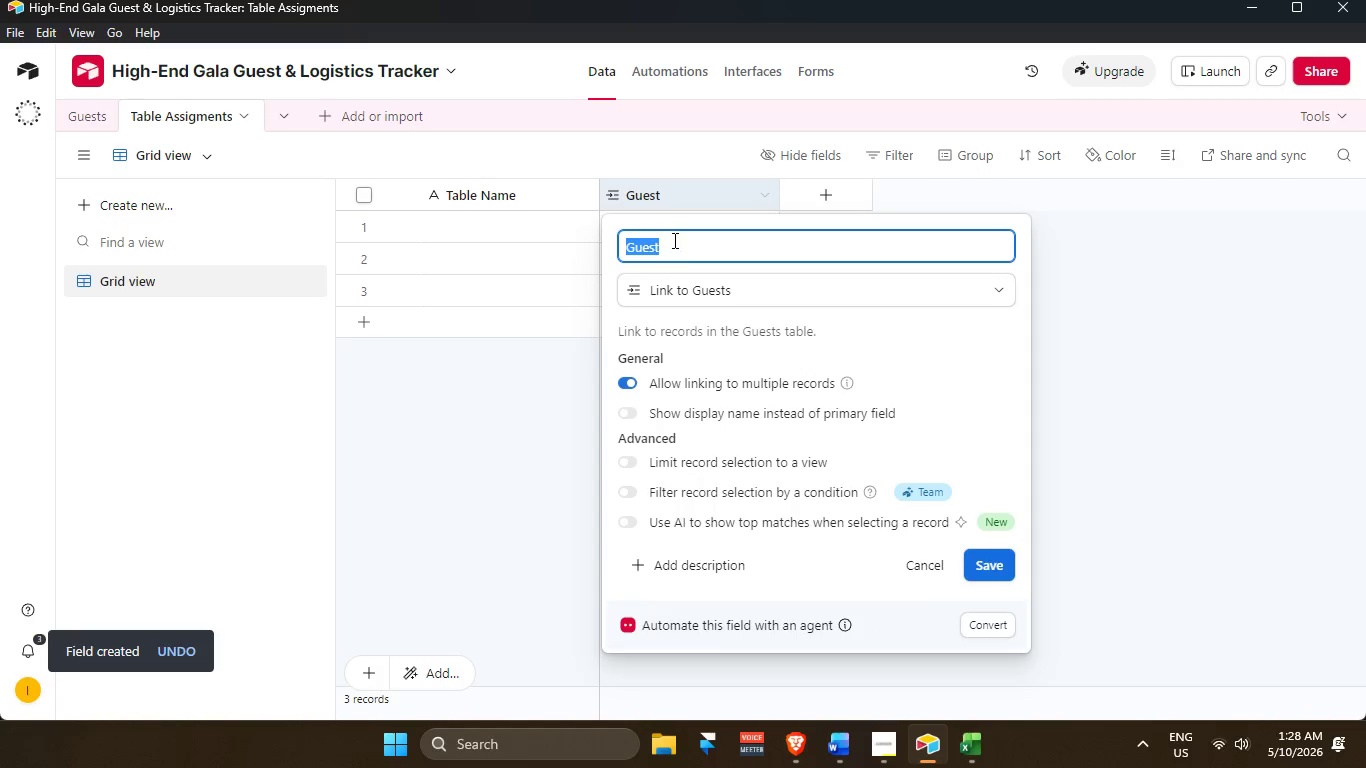 
left_click([681, 248])
 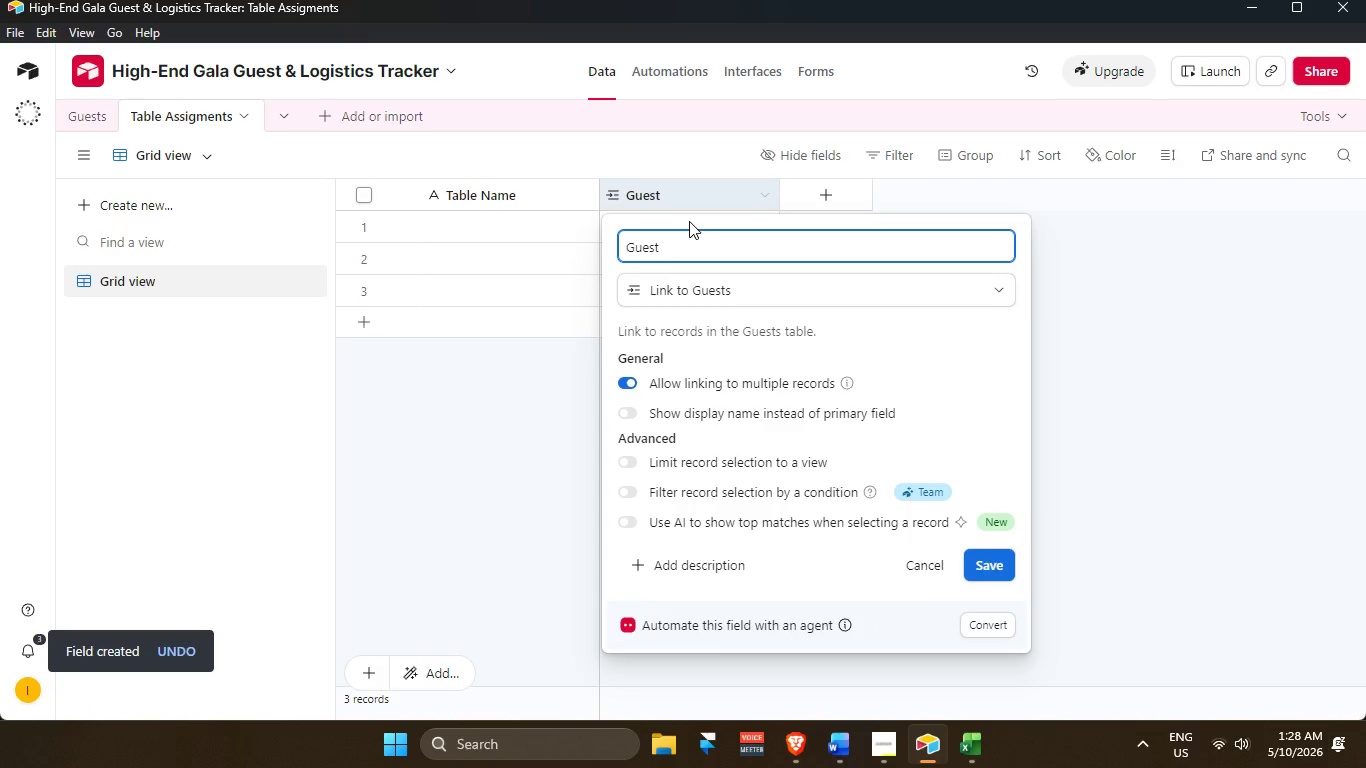 
key(S)
 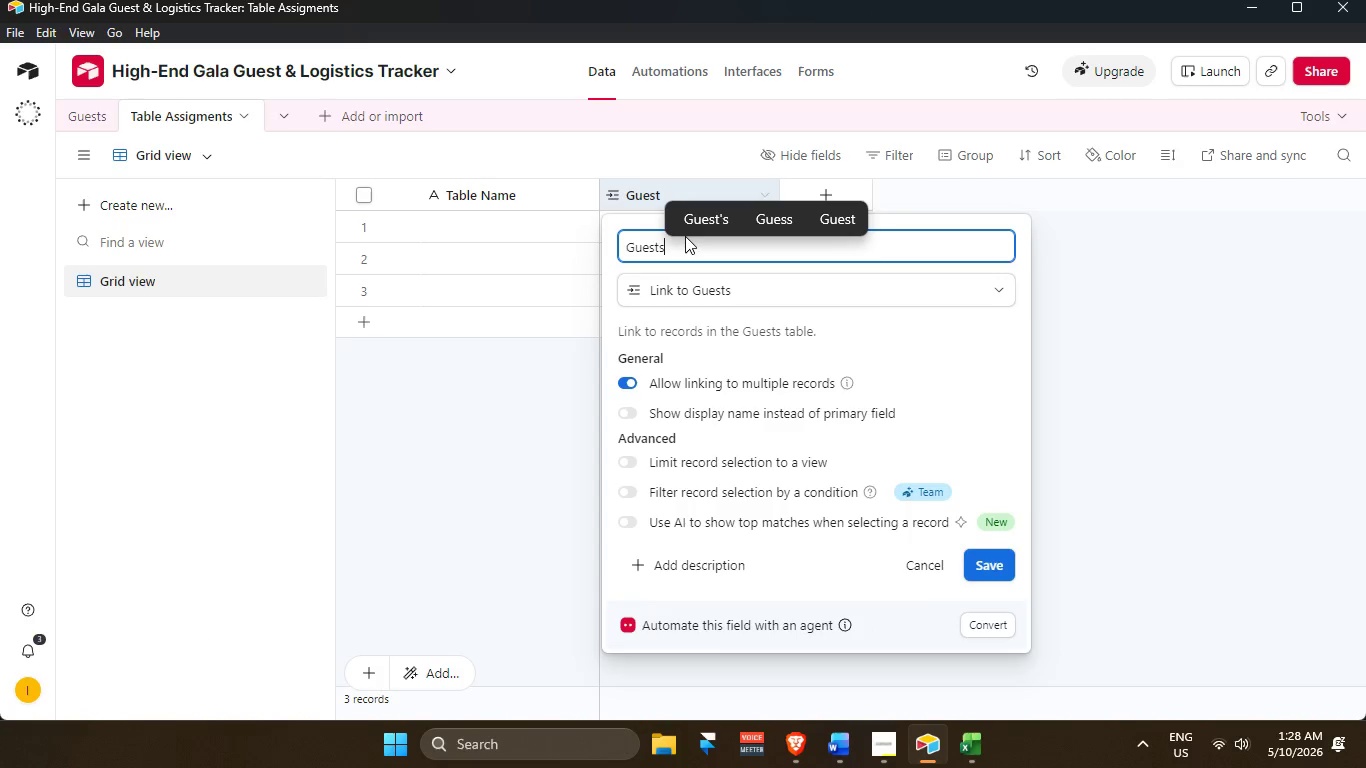 
hold_key(key=Enter, duration=0.36)
 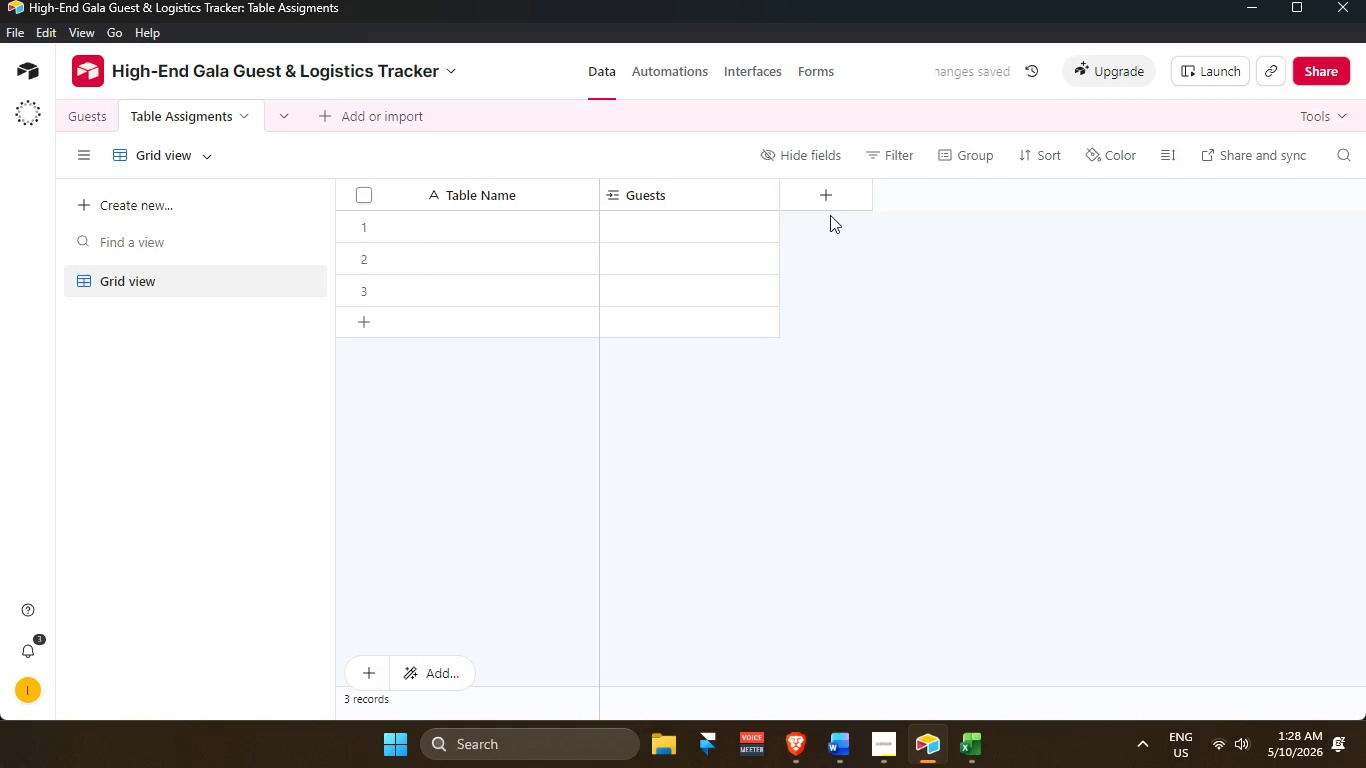 
left_click([828, 201])
 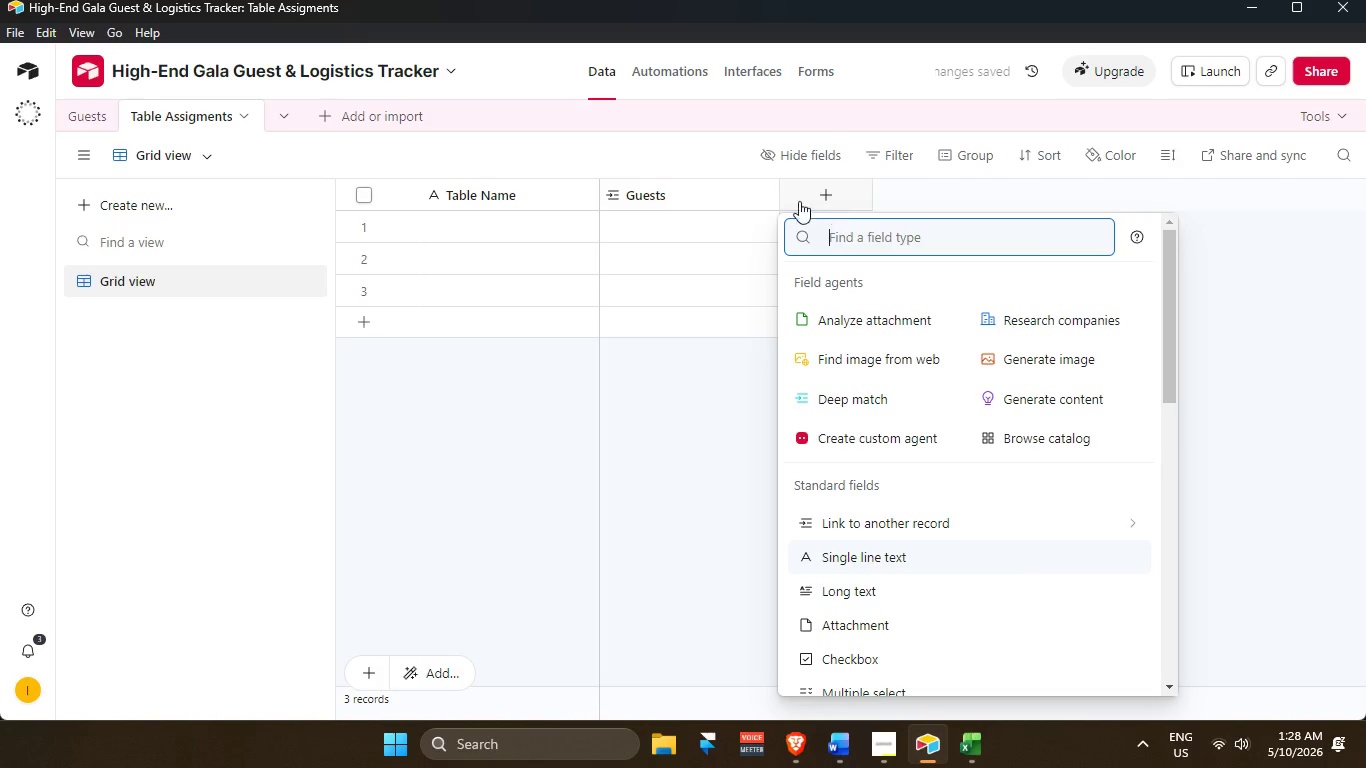 
double_click([702, 193])
 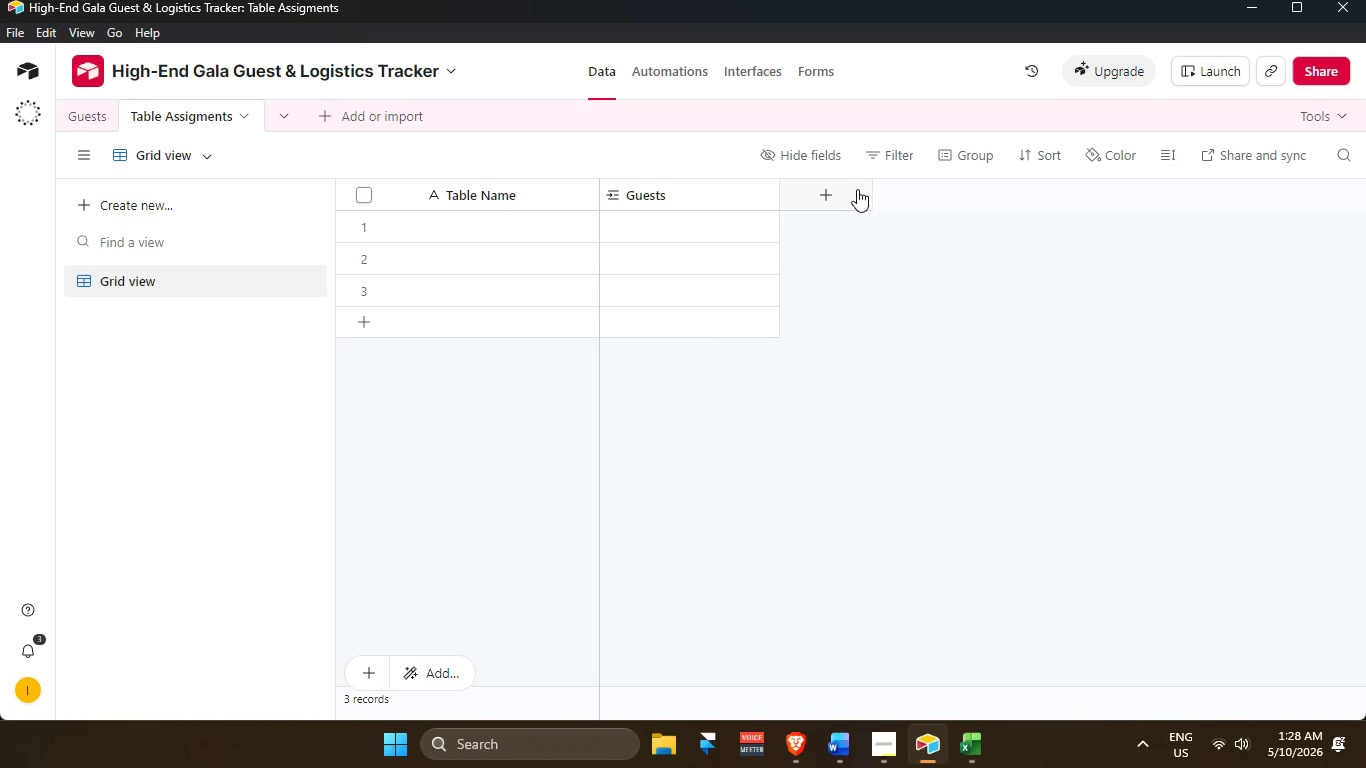 
left_click([855, 190])
 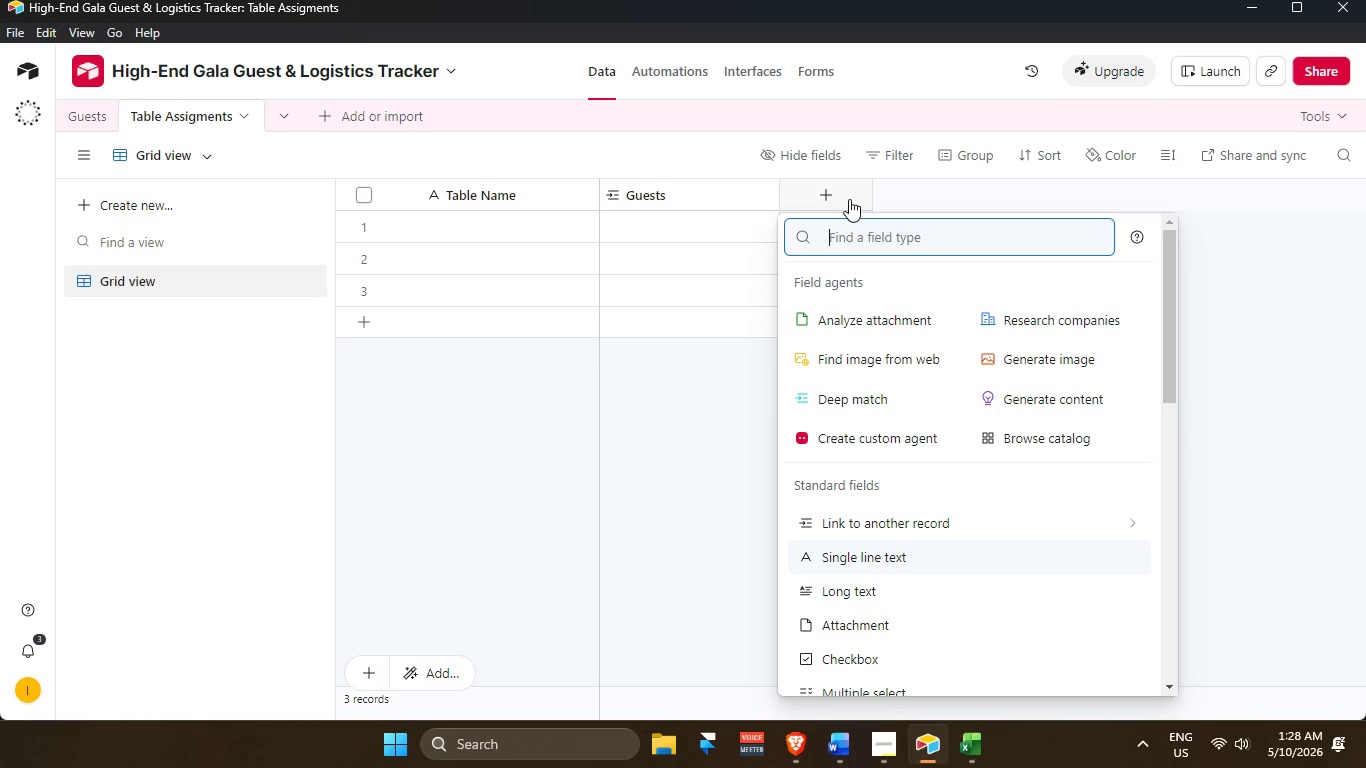 
wait(6.02)
 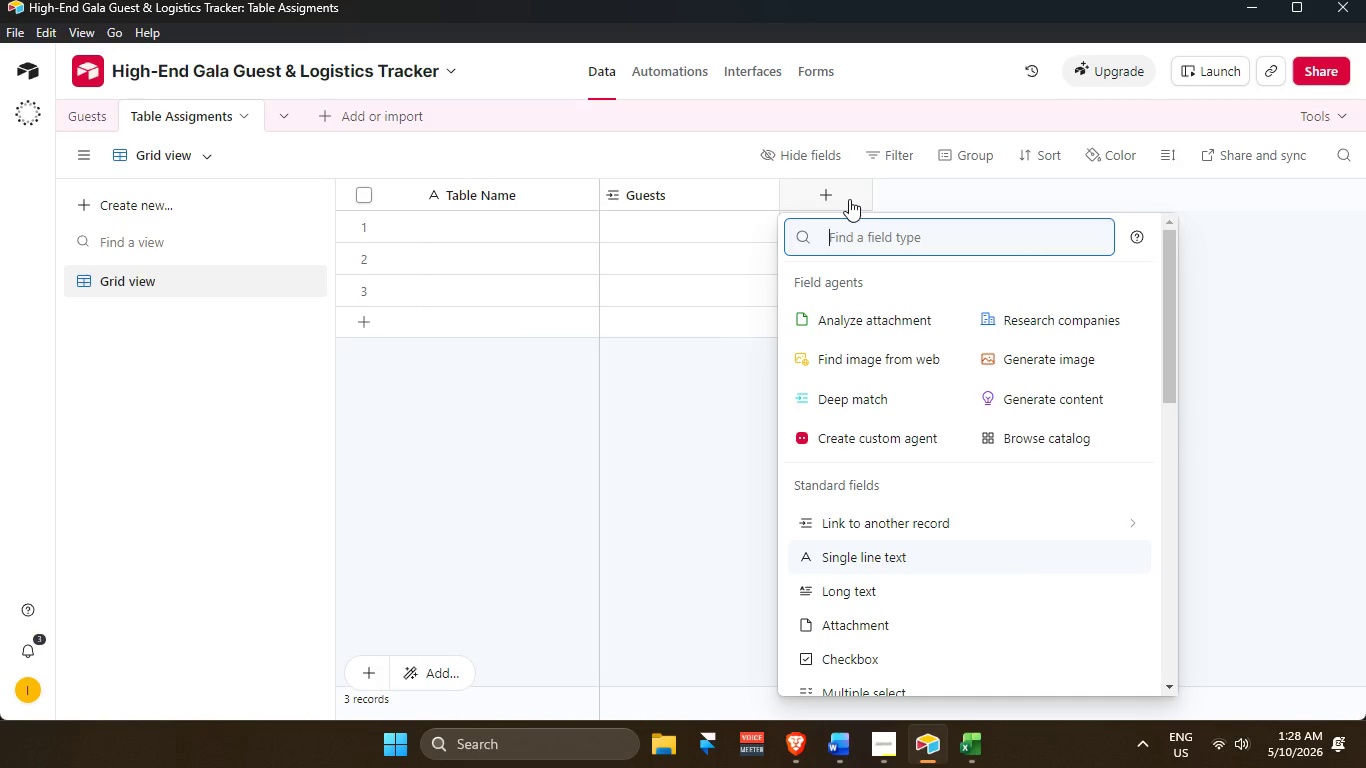 
left_click([94, 116])
 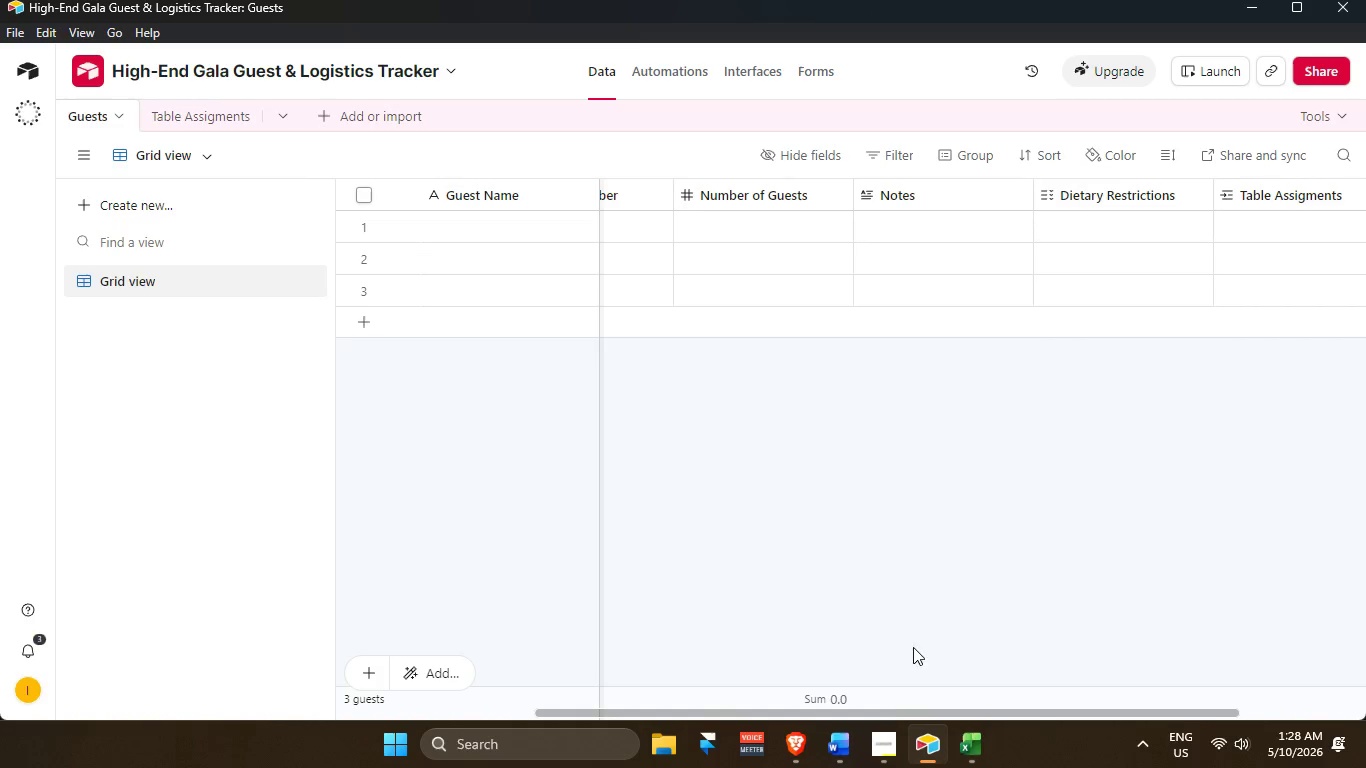 
left_click_drag(start_coordinate=[893, 714], to_coordinate=[1101, 700])
 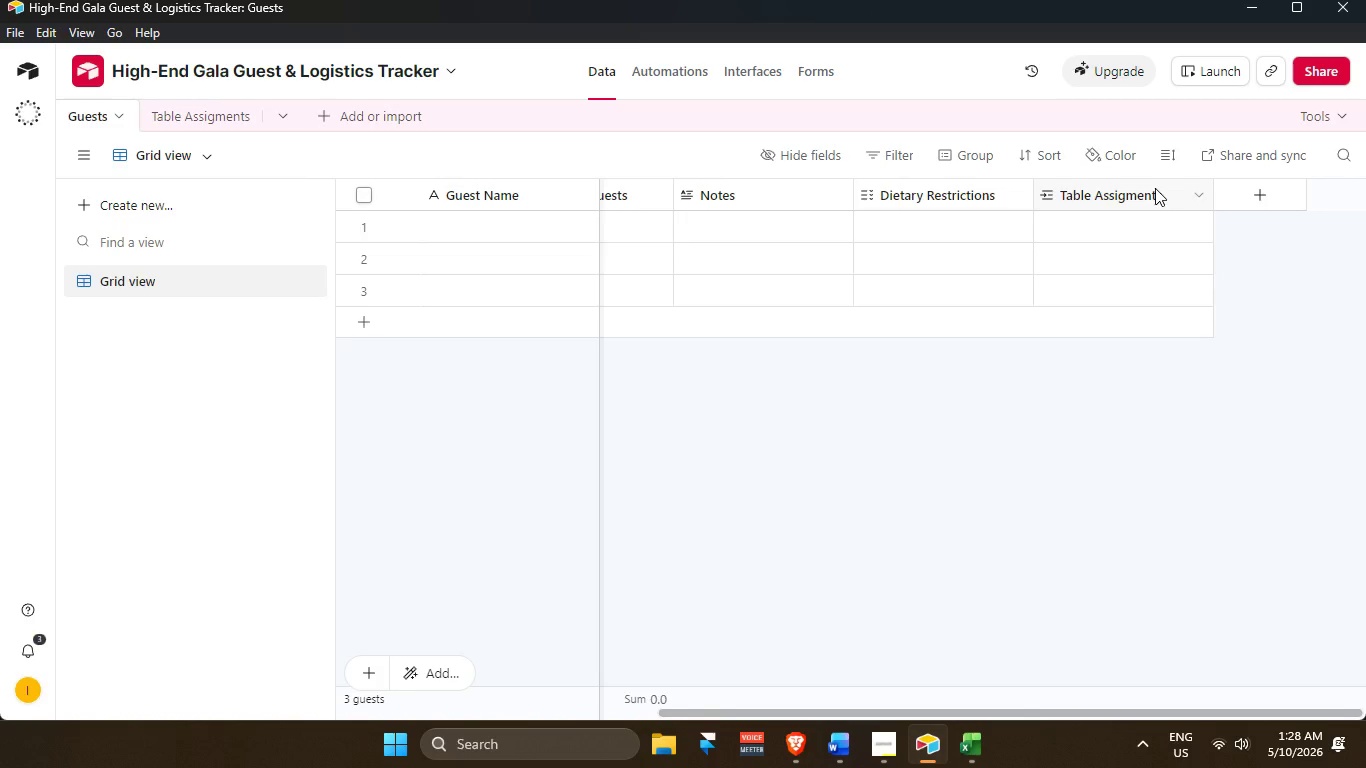 
double_click([1155, 188])
 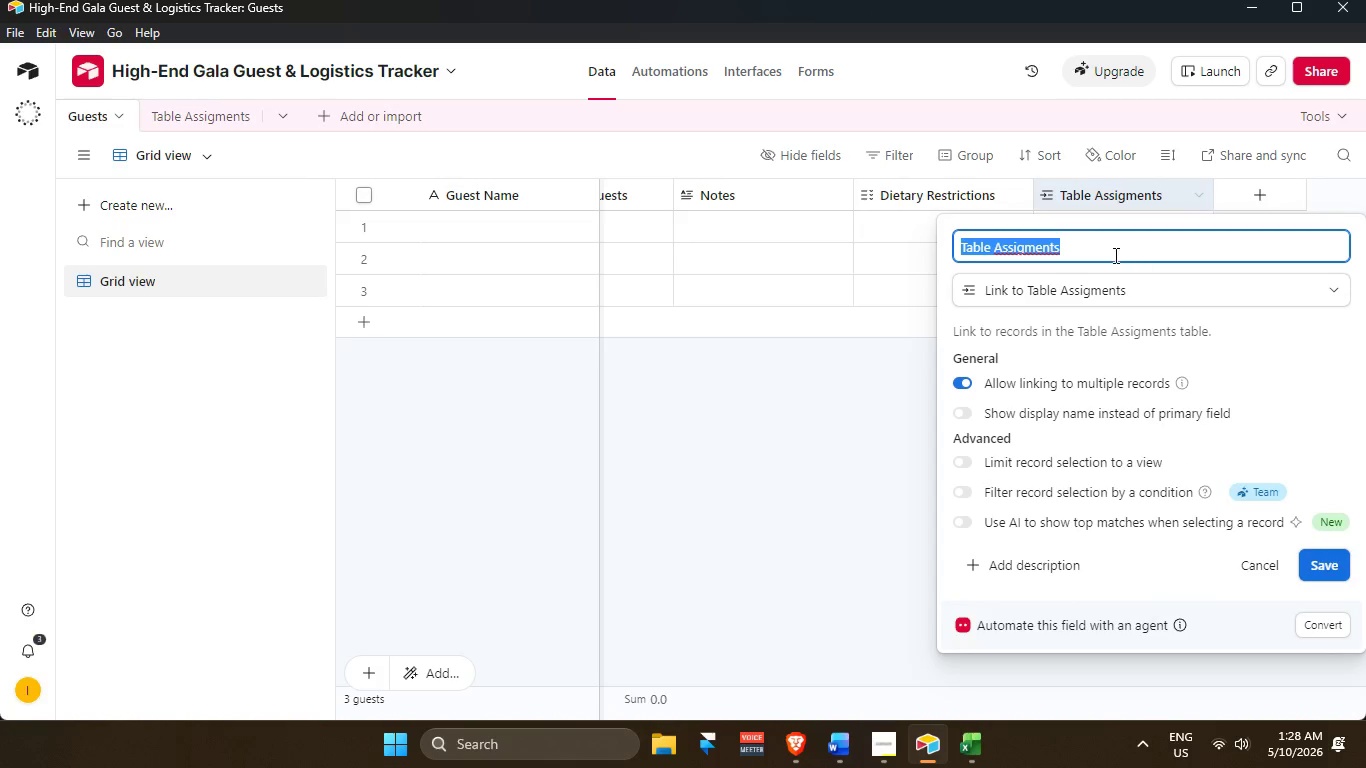 
left_click([1111, 246])
 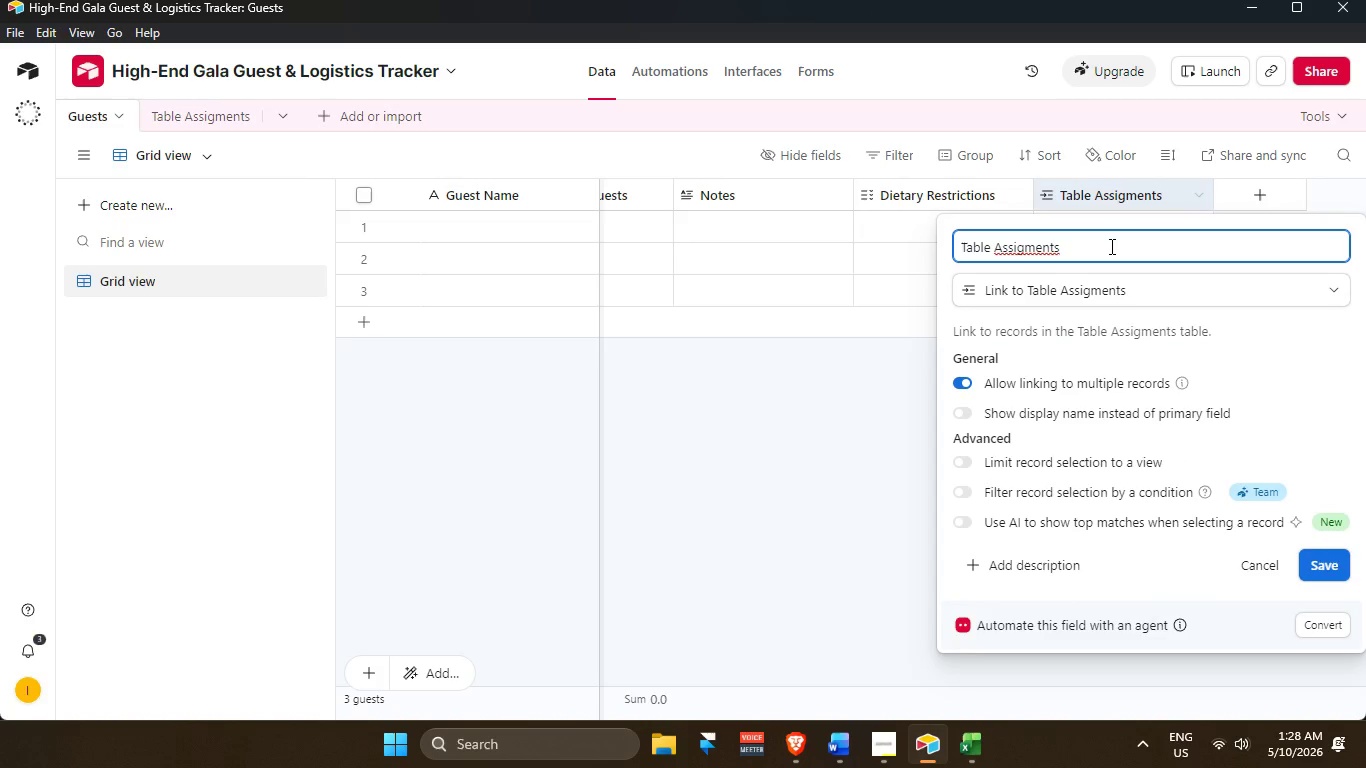 
key(Backspace)
 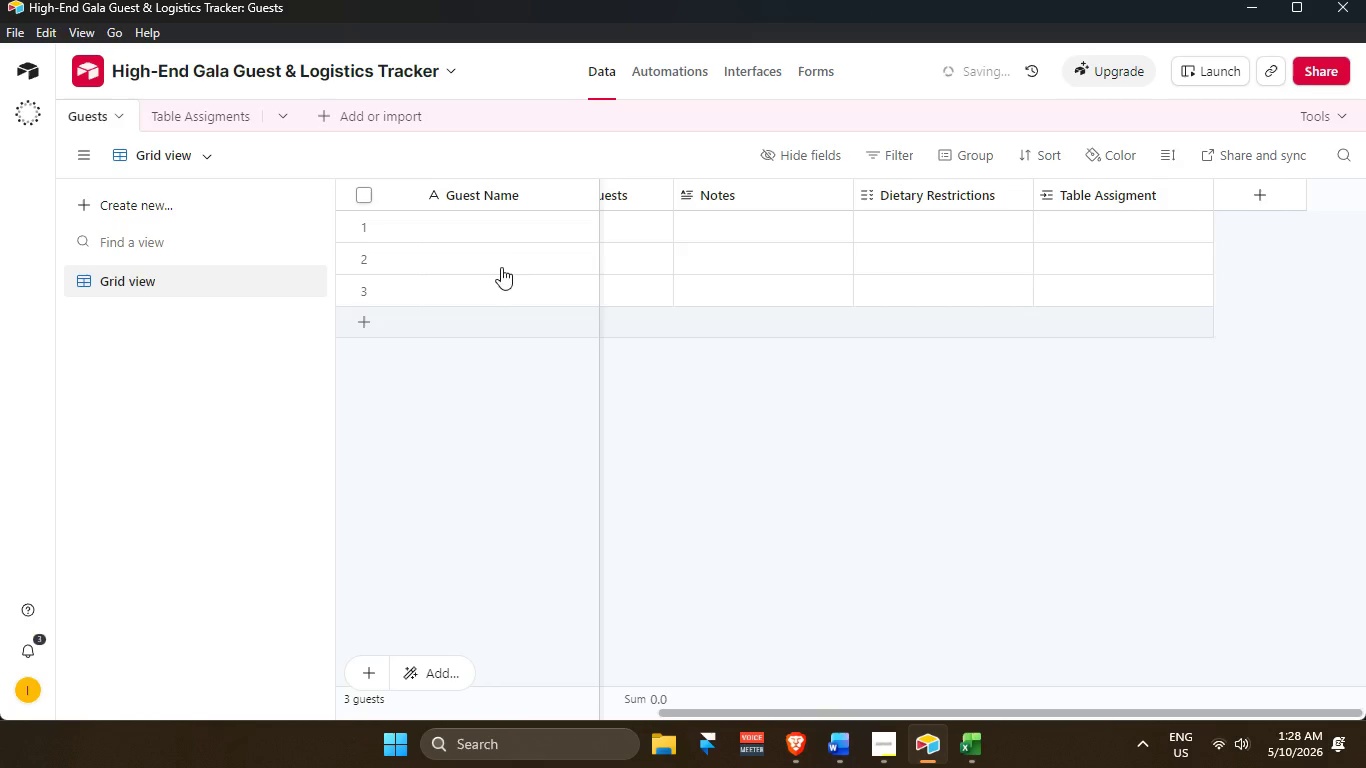 
left_click([214, 115])
 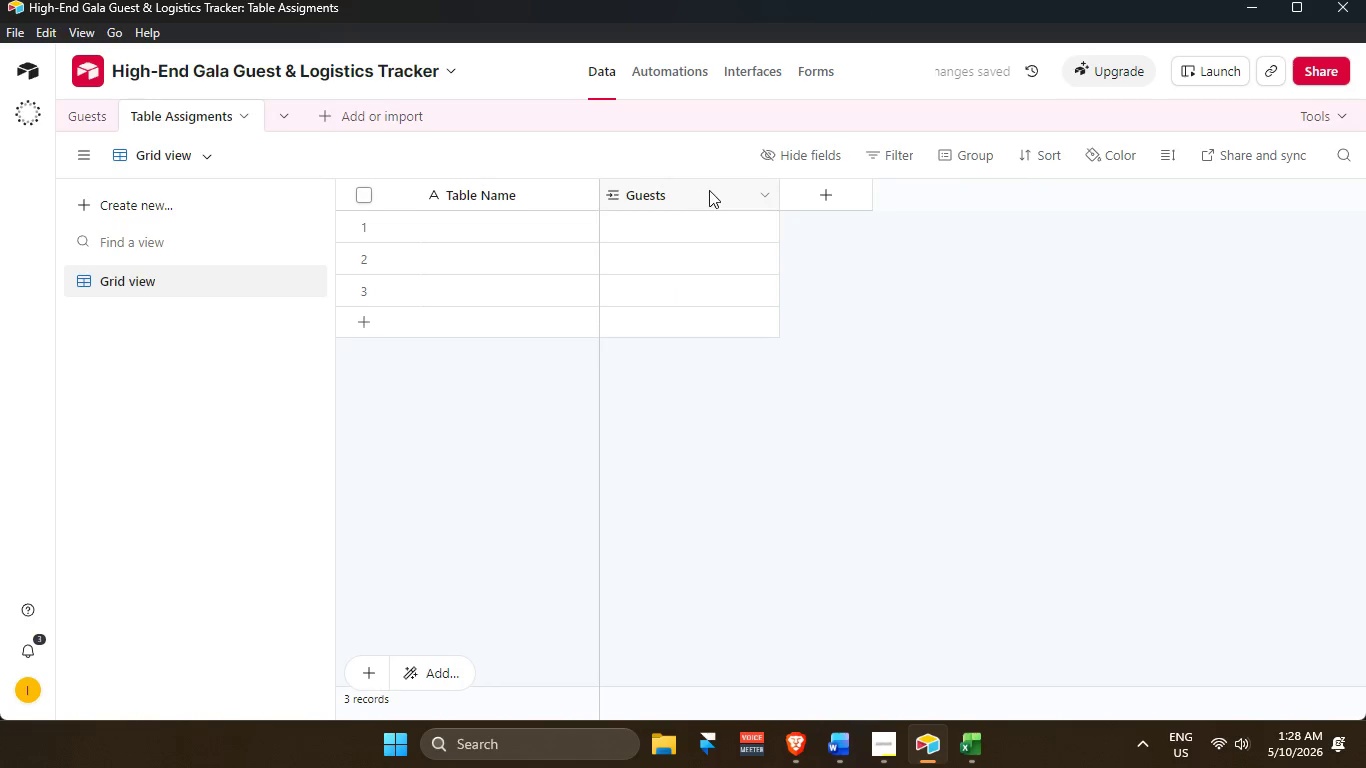 
double_click([709, 190])
 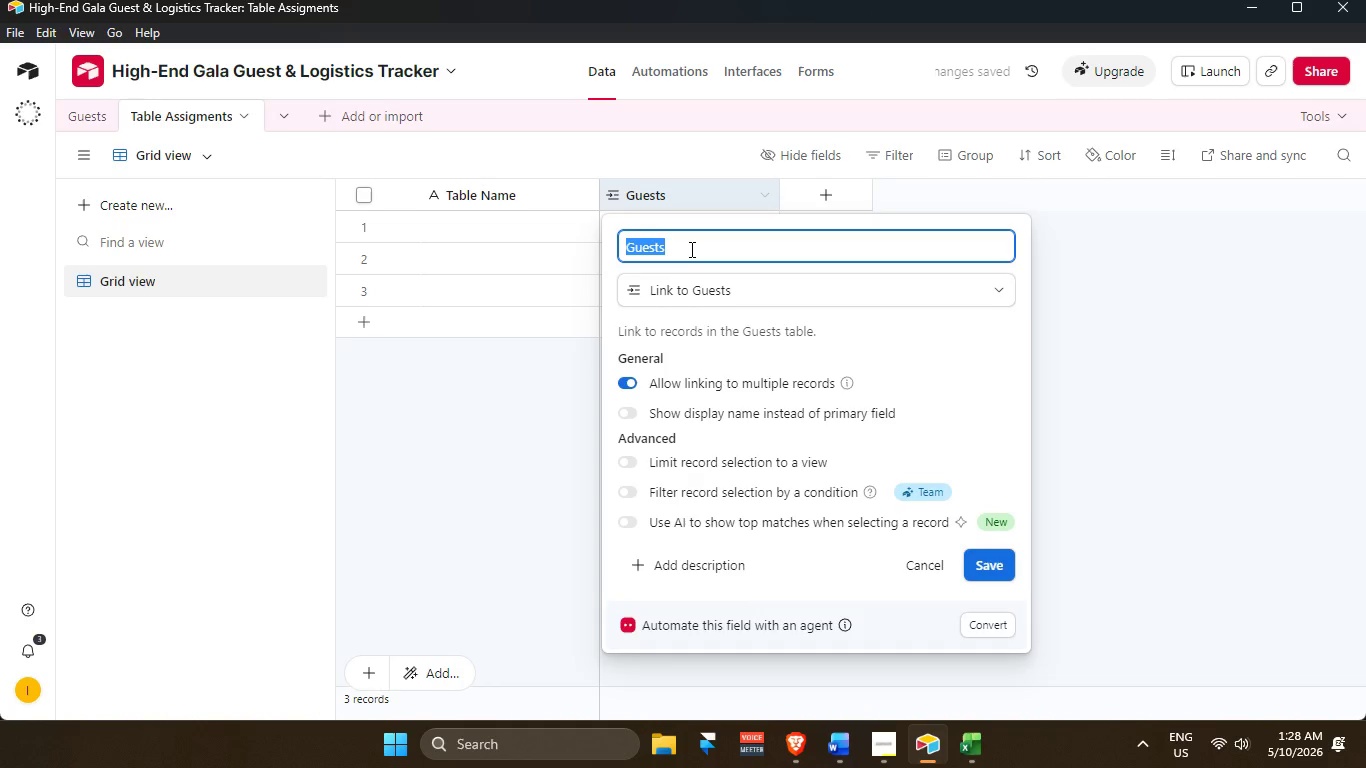 
double_click([687, 247])
 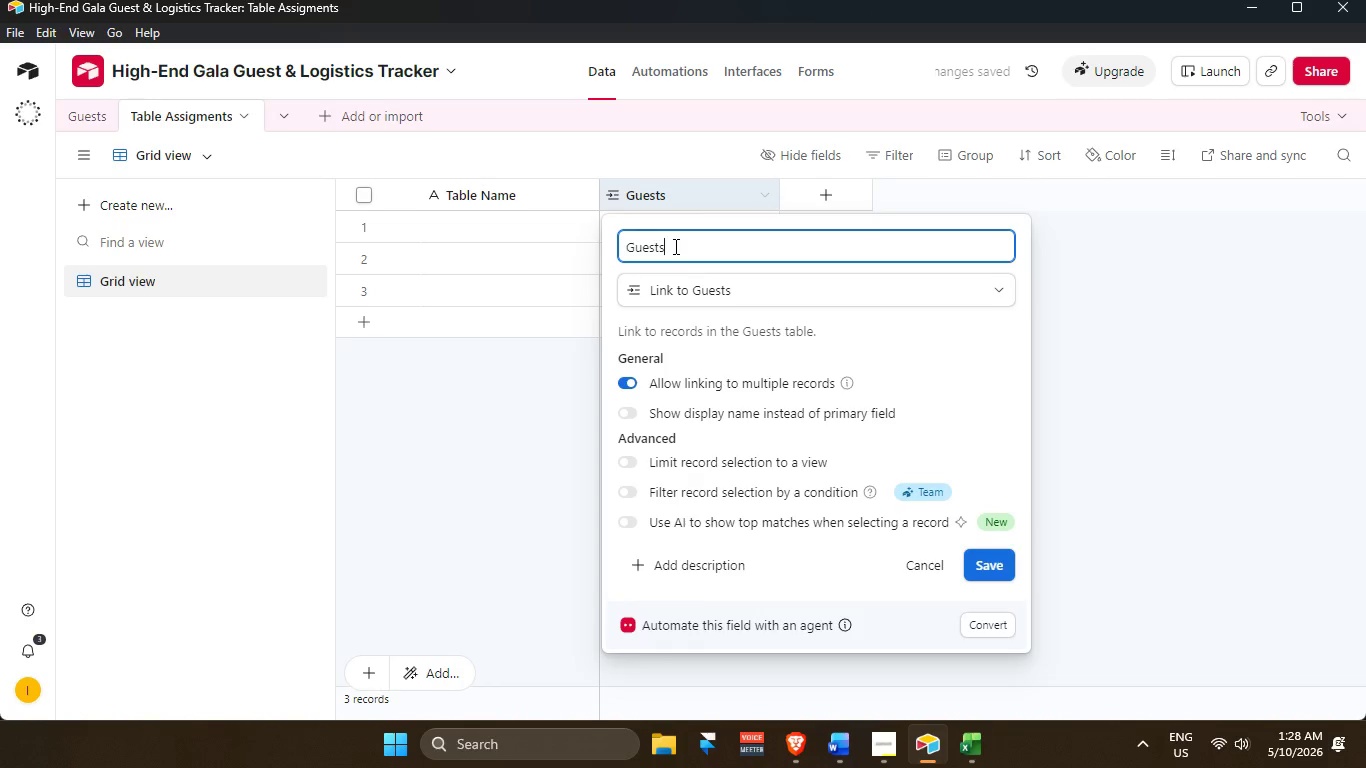 
key(Backspace)
 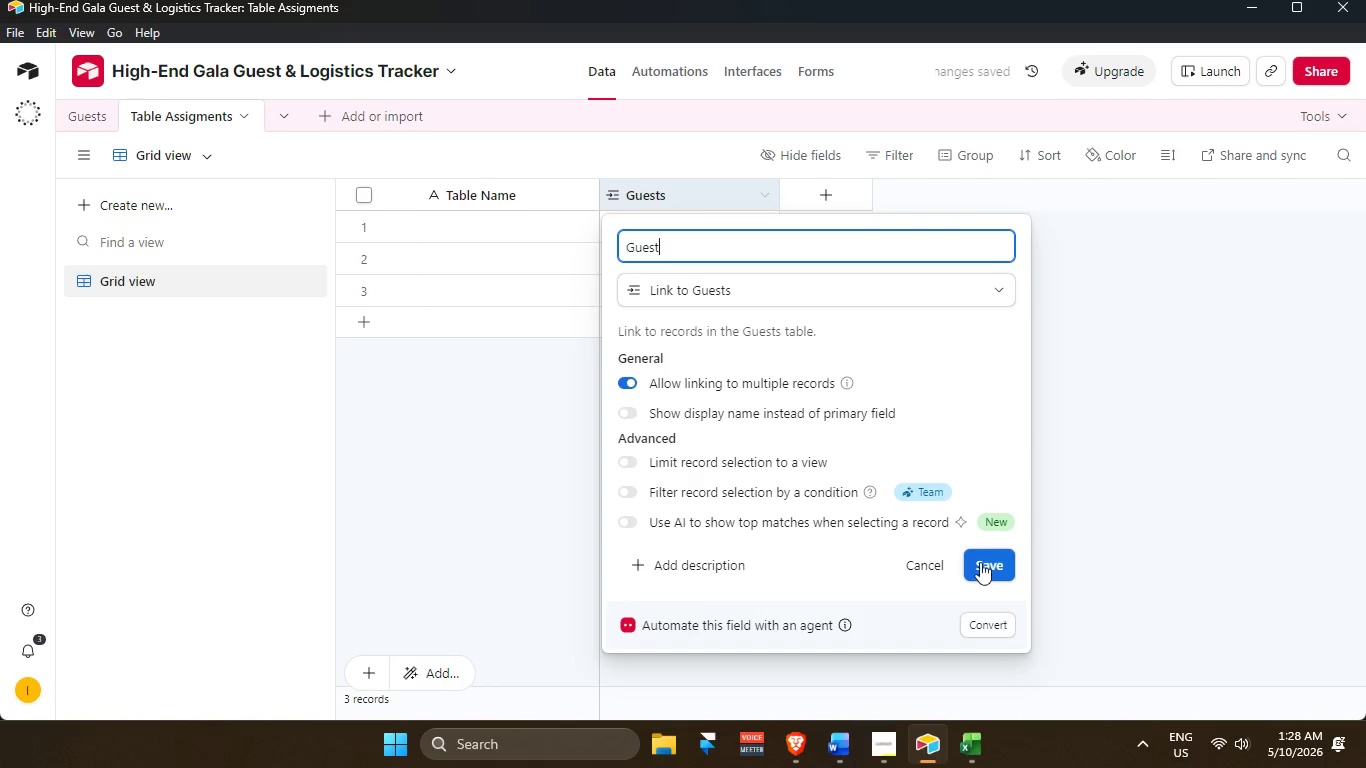 
left_click([996, 555])
 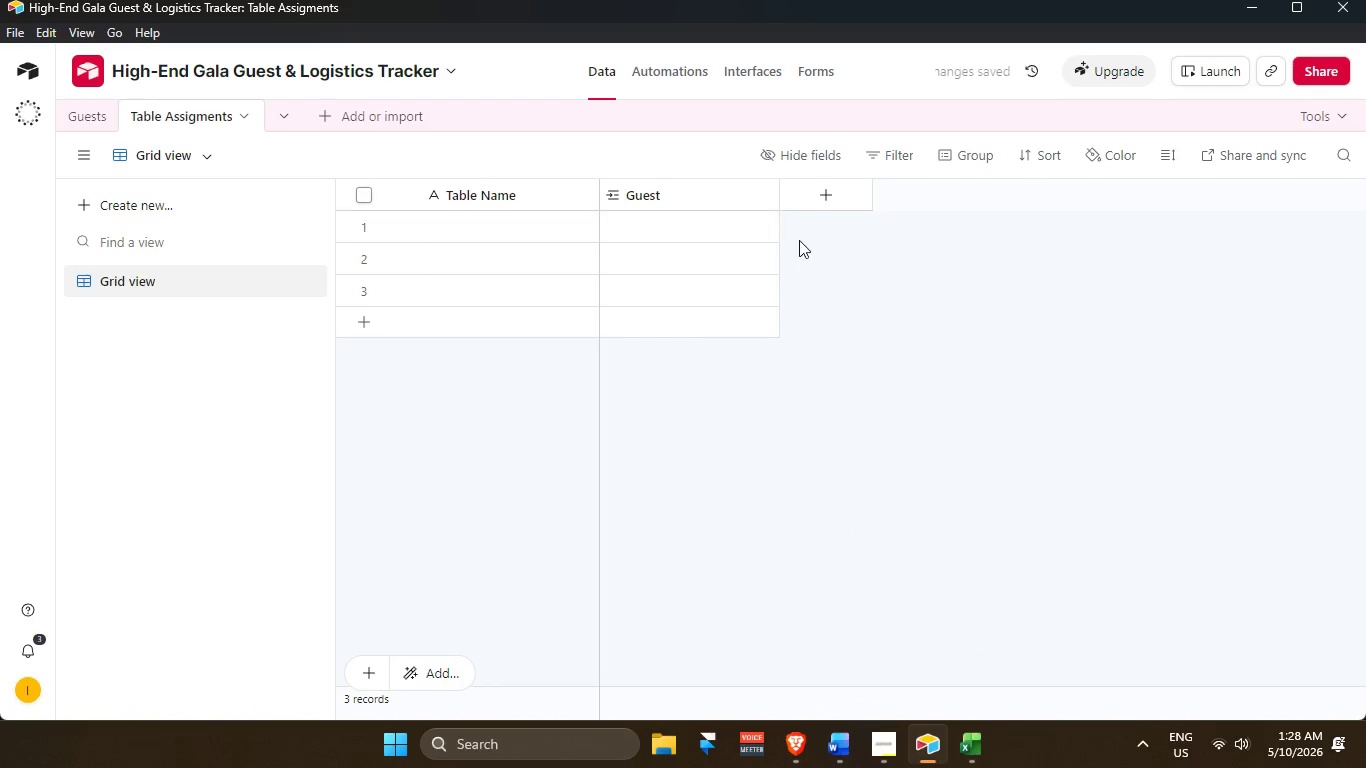 
left_click([830, 188])
 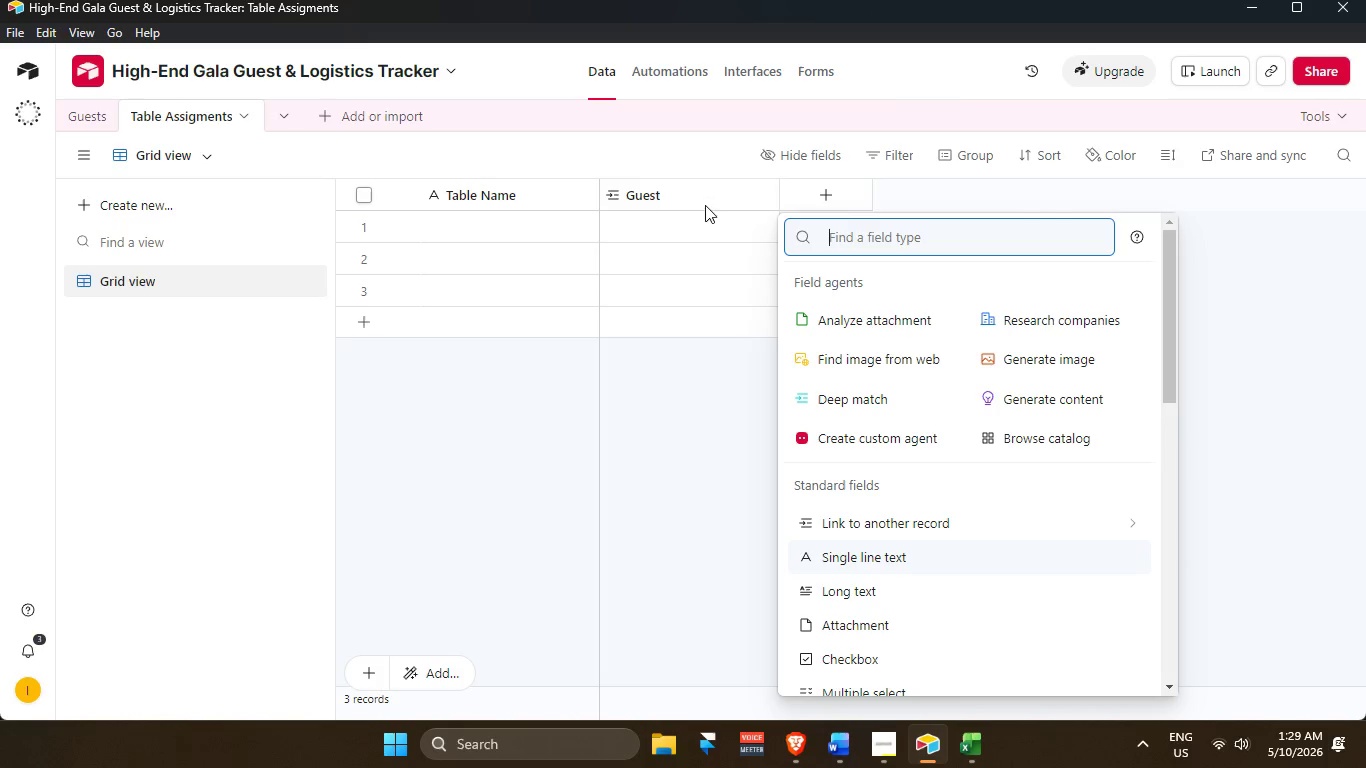 
wait(13.77)
 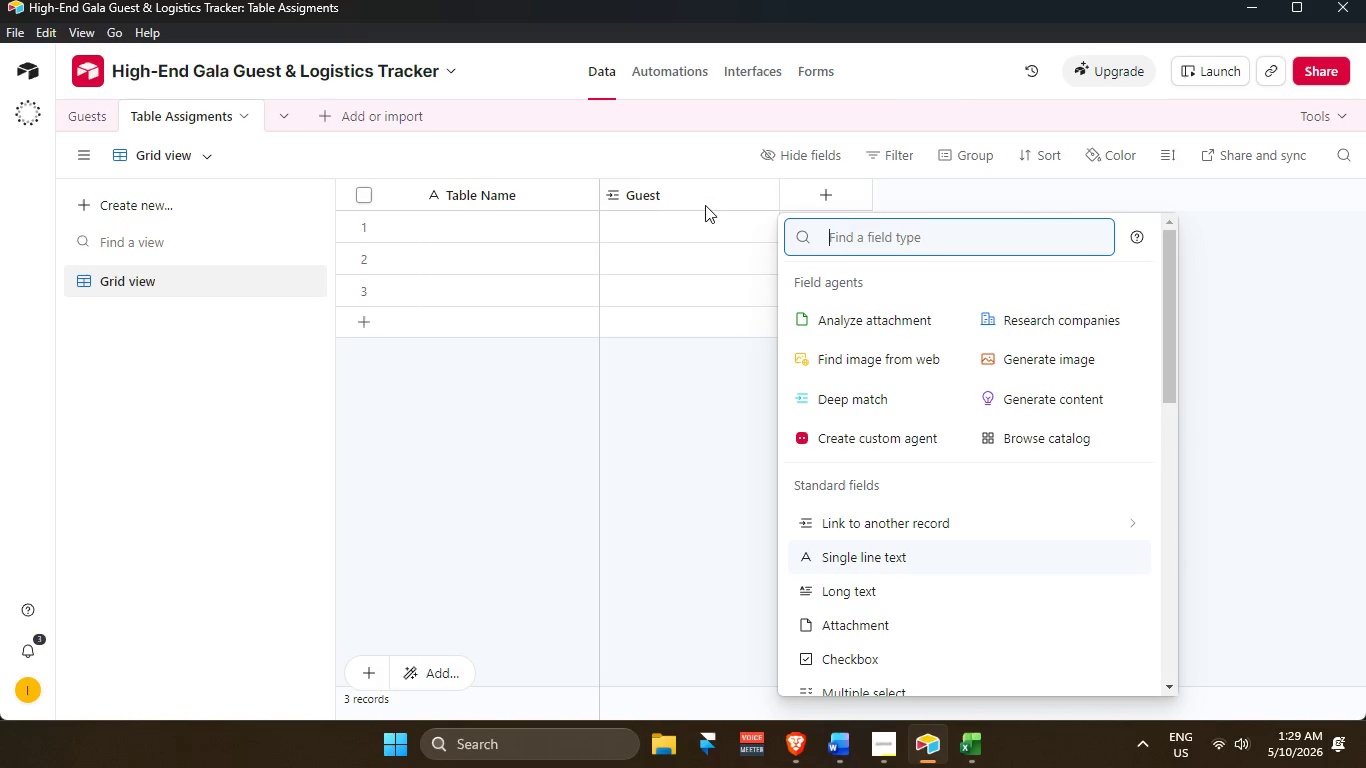 
type(roll)
 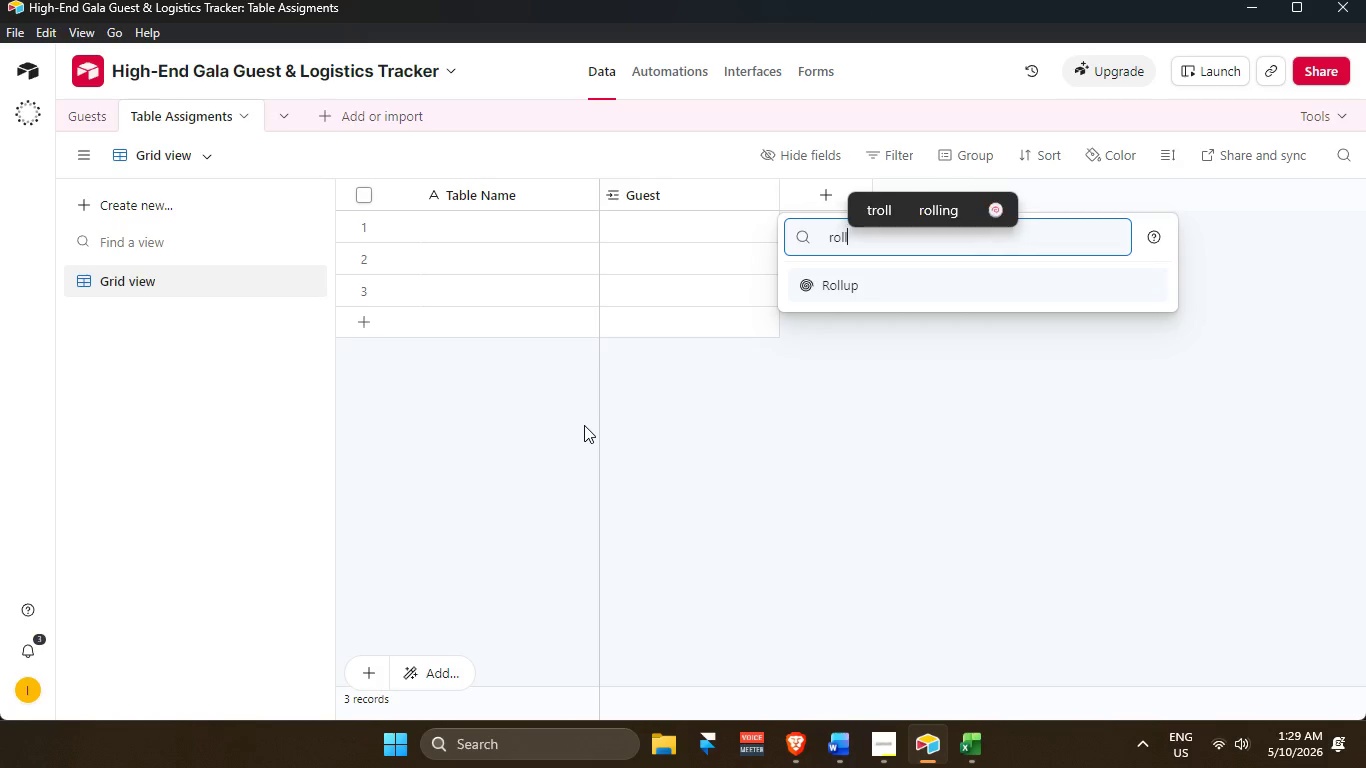 
key(Enter)
 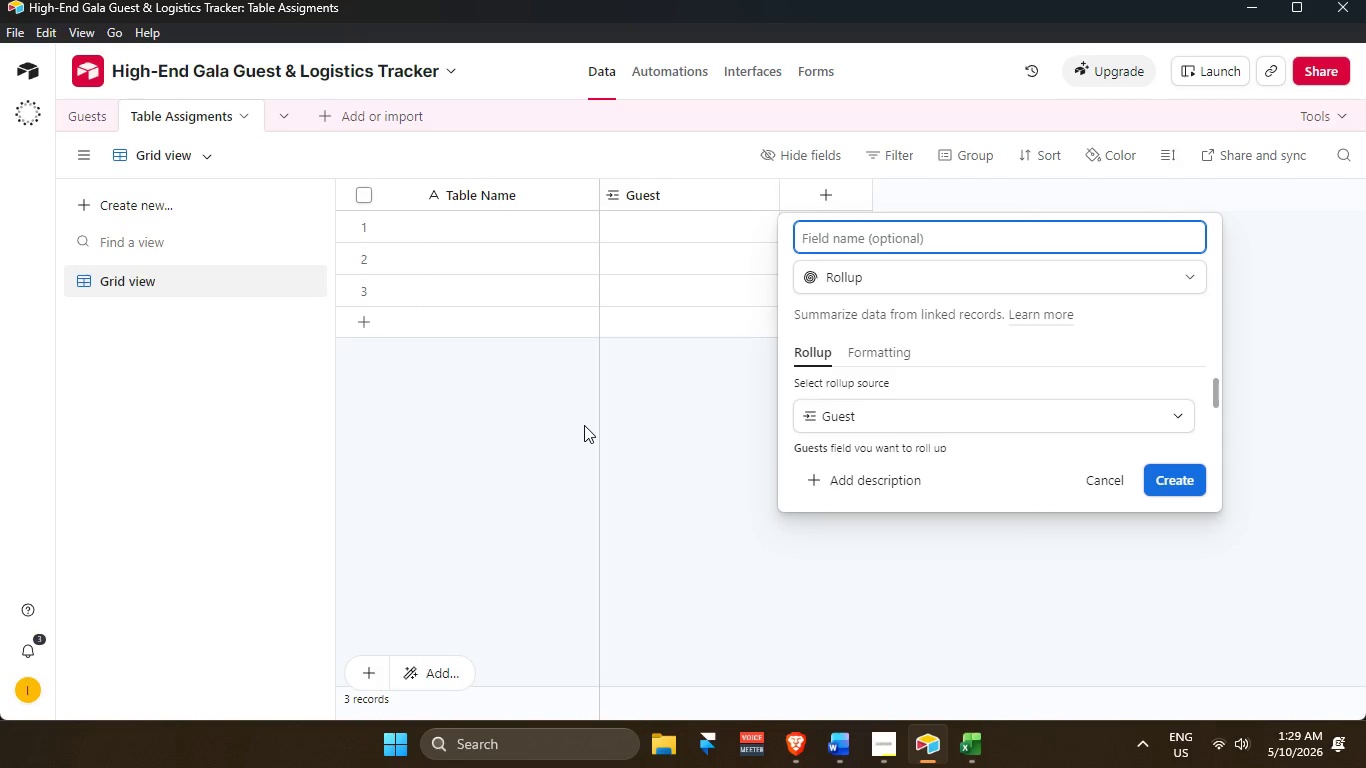 
type(Current Occupancy)
key(Tab)
key(Tab)
key(Tab)
key(Tab)
key(Tab)
 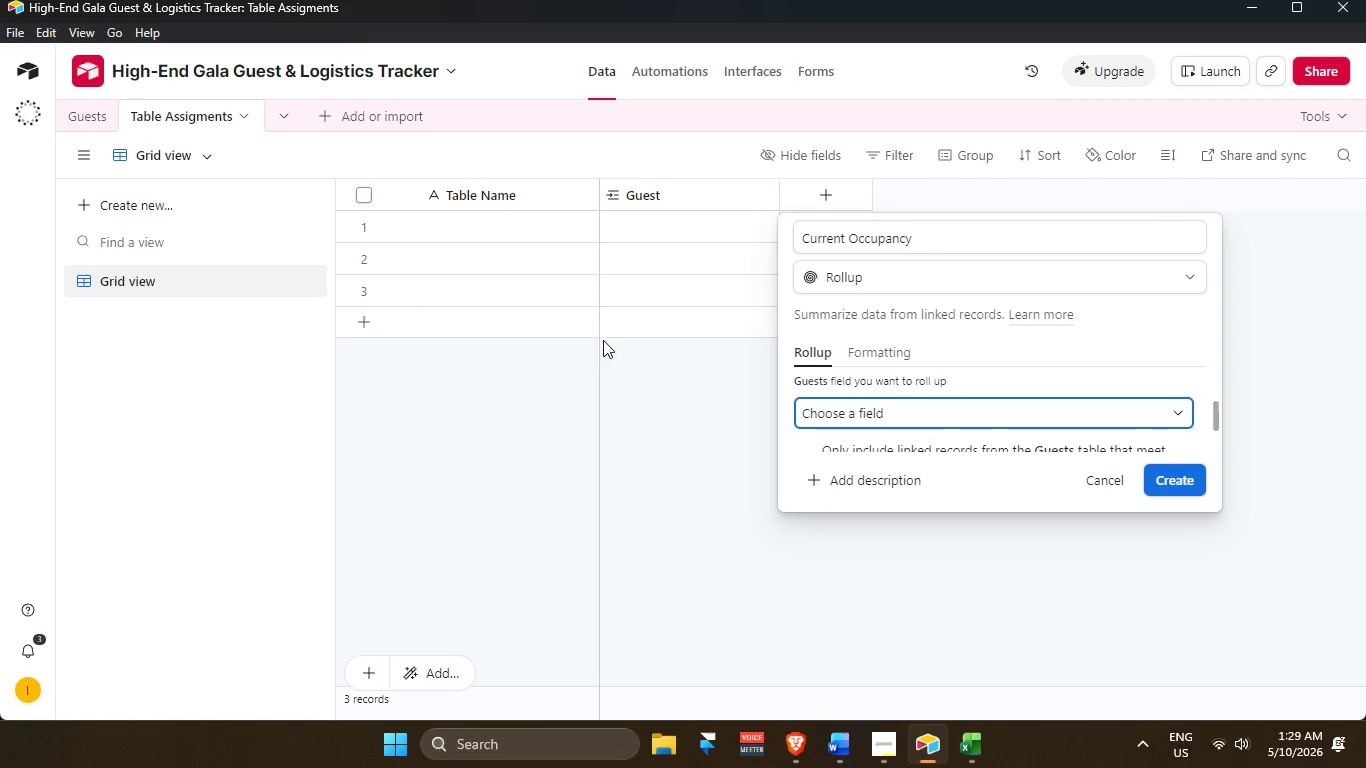 
wait(5.44)
 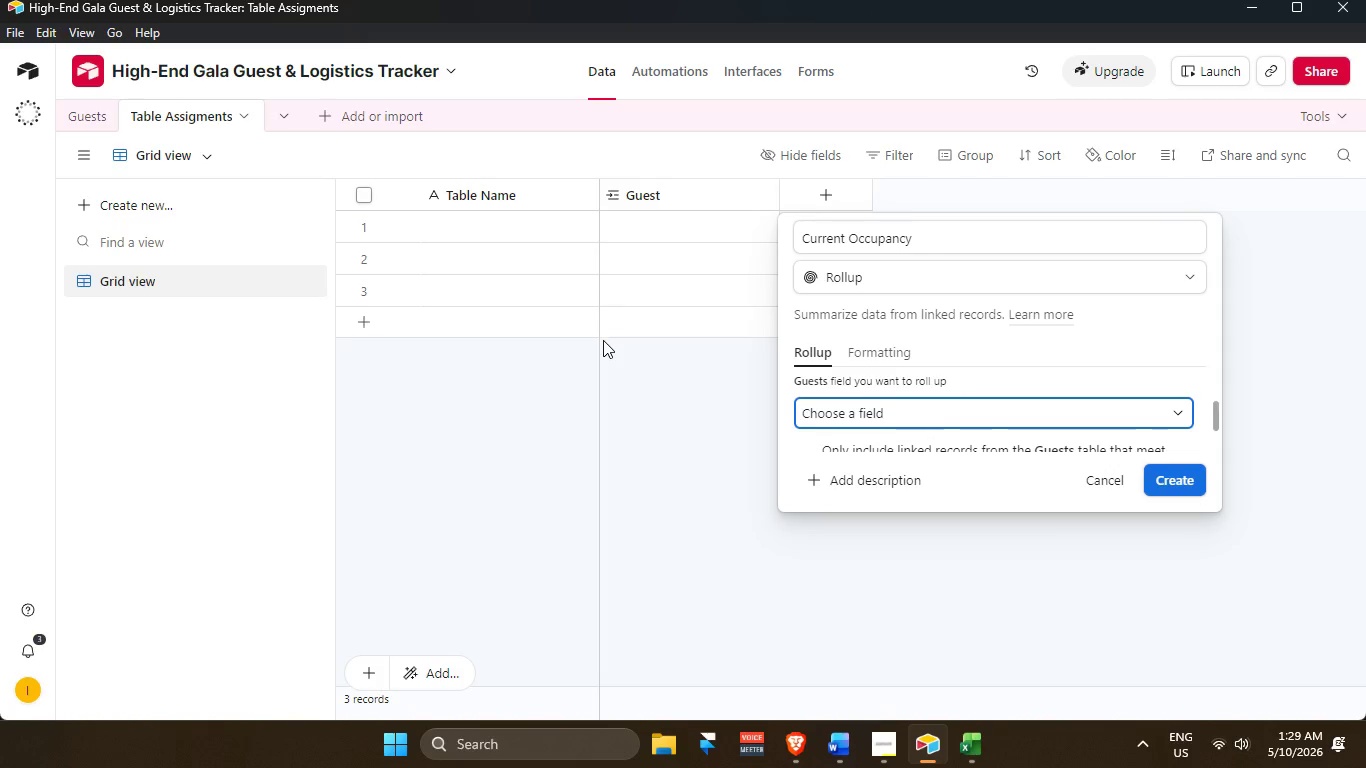 
left_click([859, 418])
 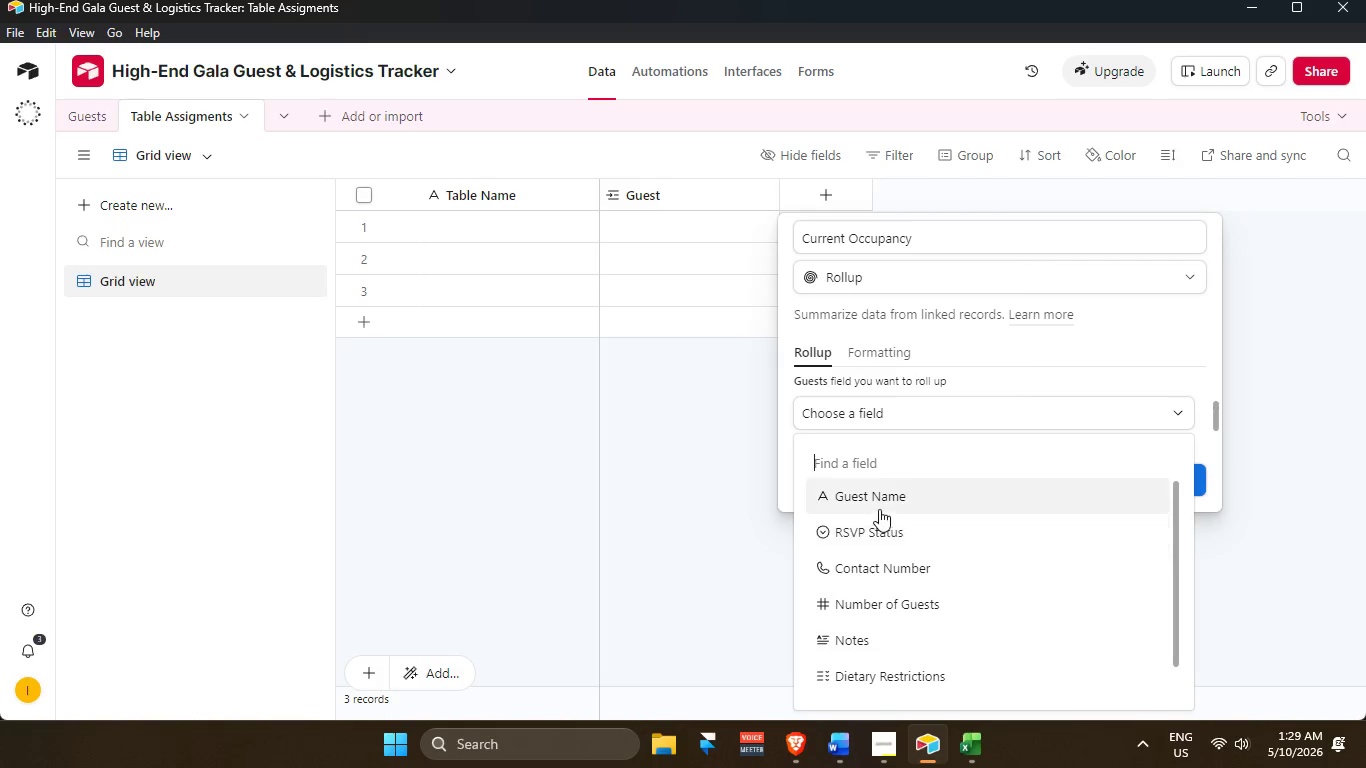 
scroll: coordinate [884, 500], scroll_direction: down, amount: 2.0
 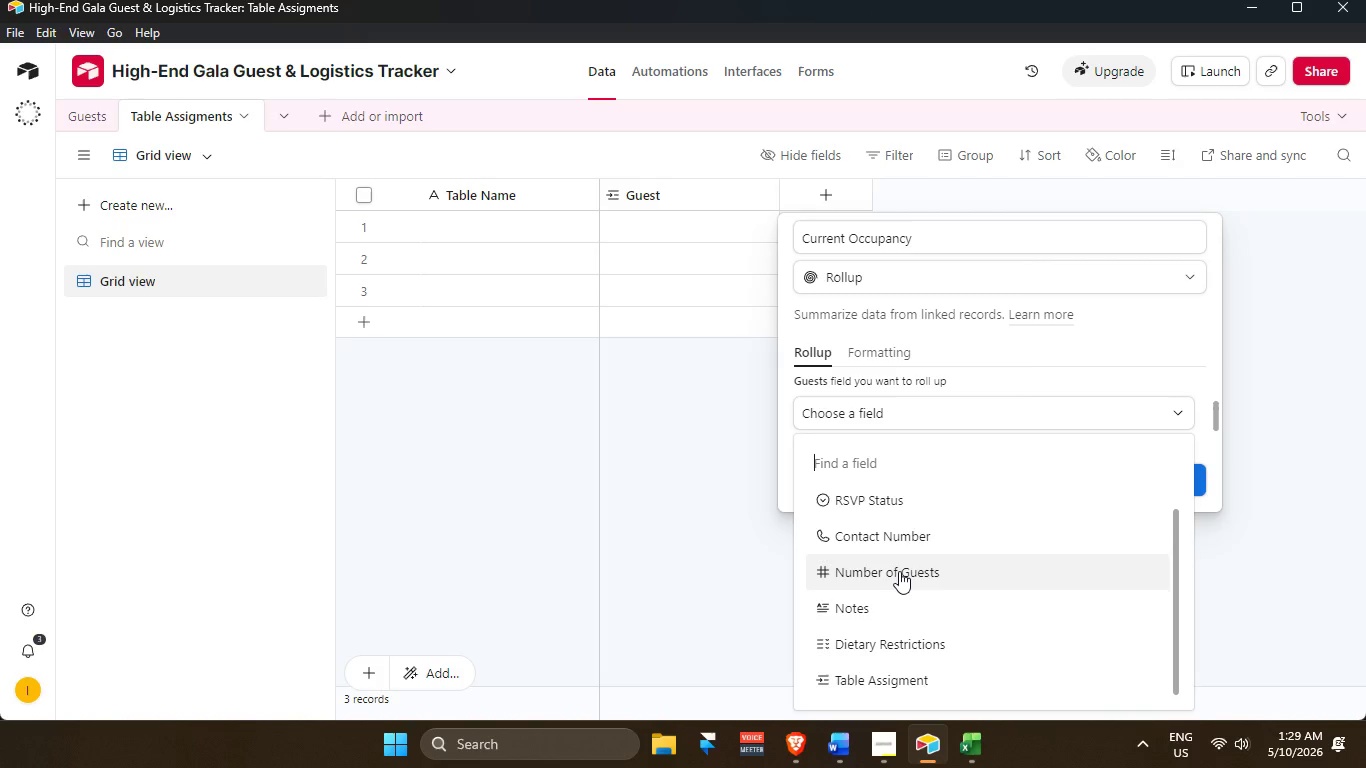 
left_click([899, 568])
 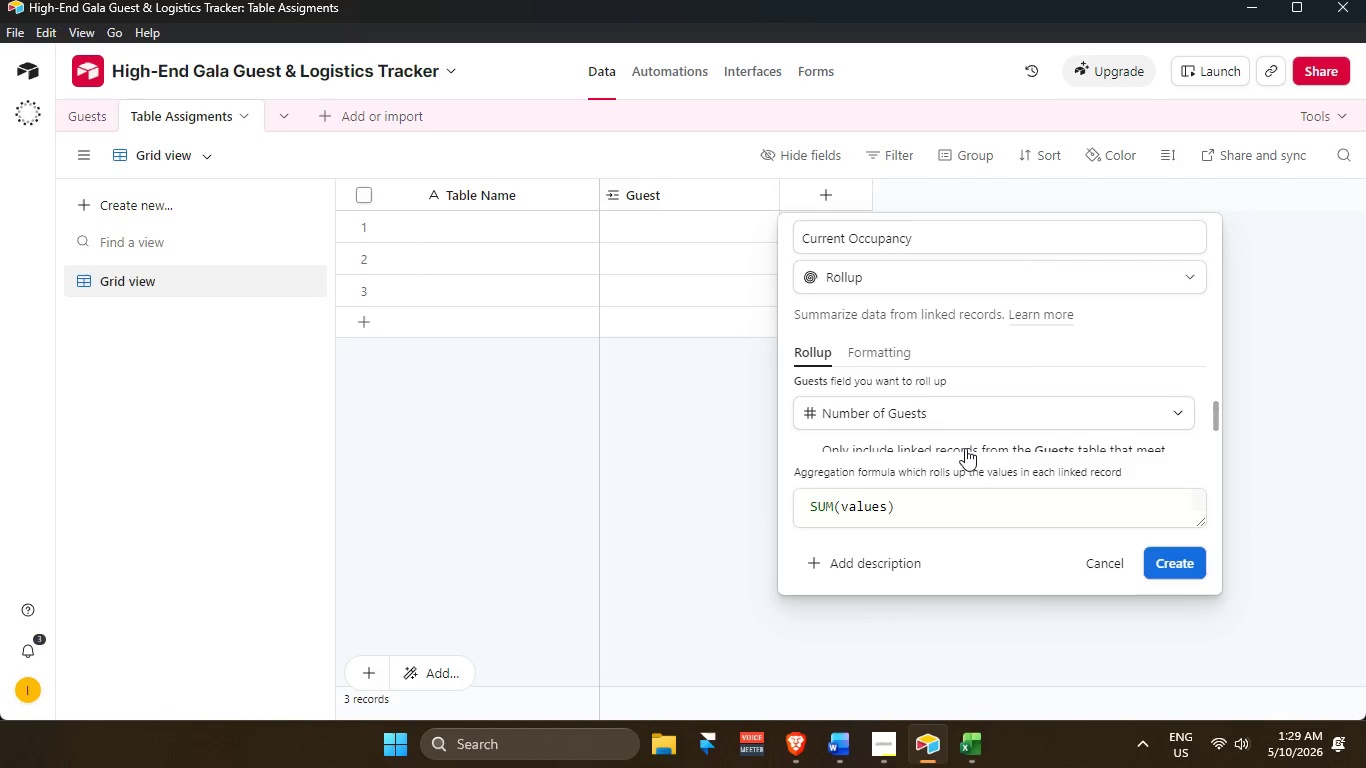 
scroll: coordinate [1002, 456], scroll_direction: down, amount: 3.0
 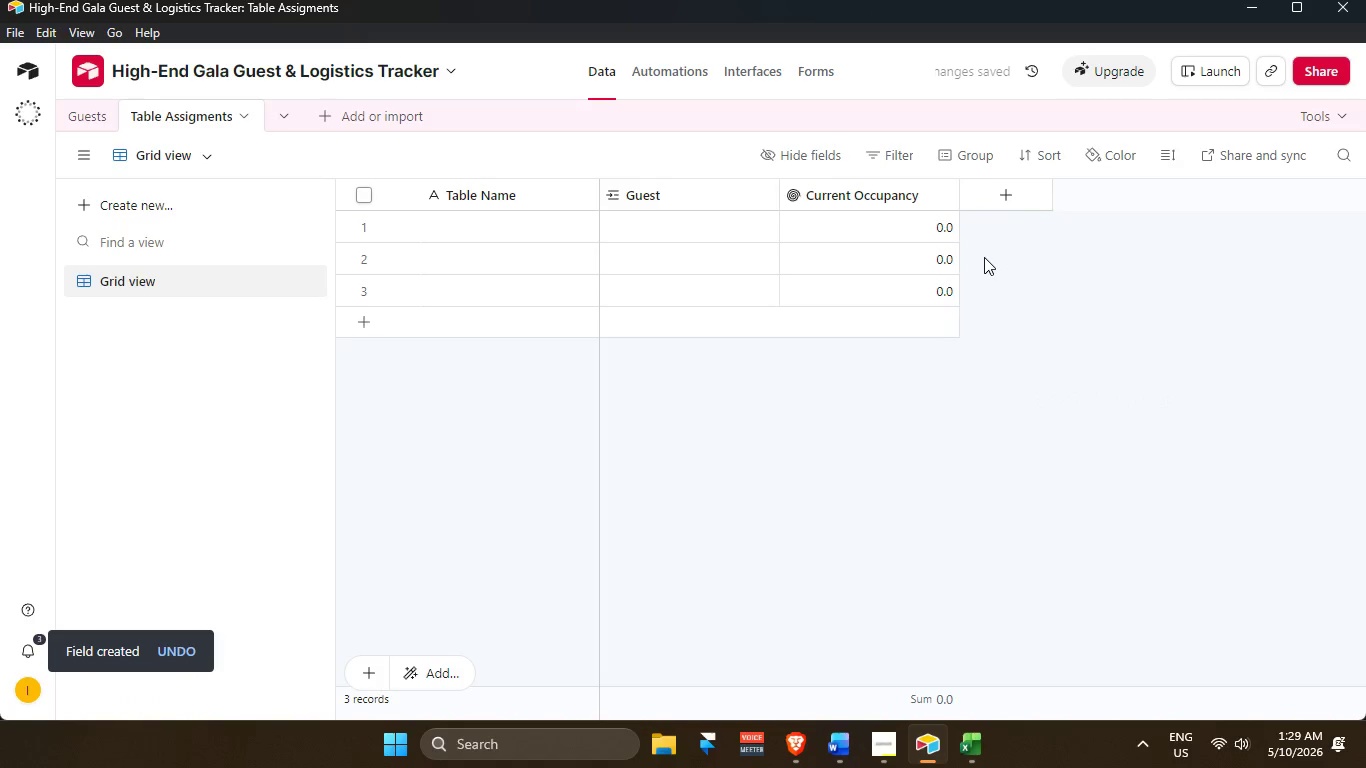 
double_click([894, 194])
 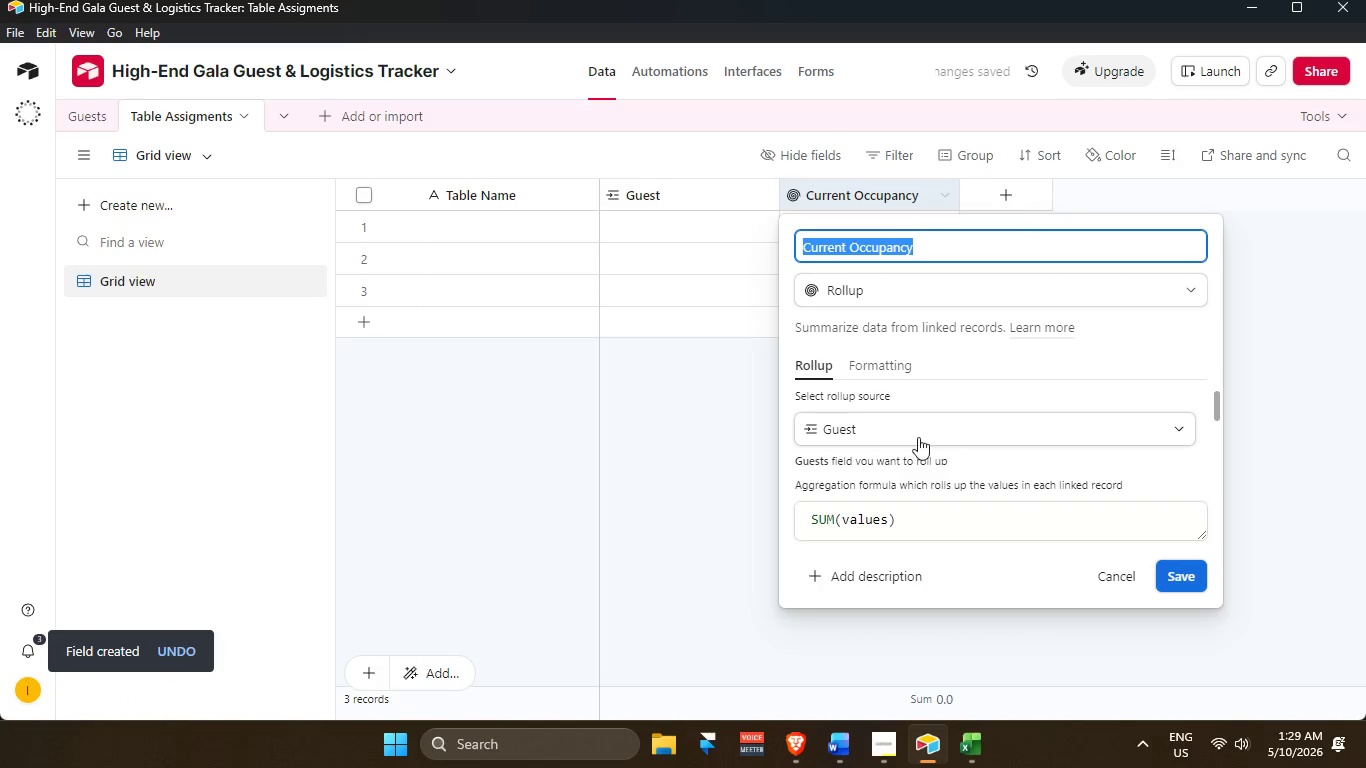 
scroll: coordinate [925, 440], scroll_direction: up, amount: 4.0
 